 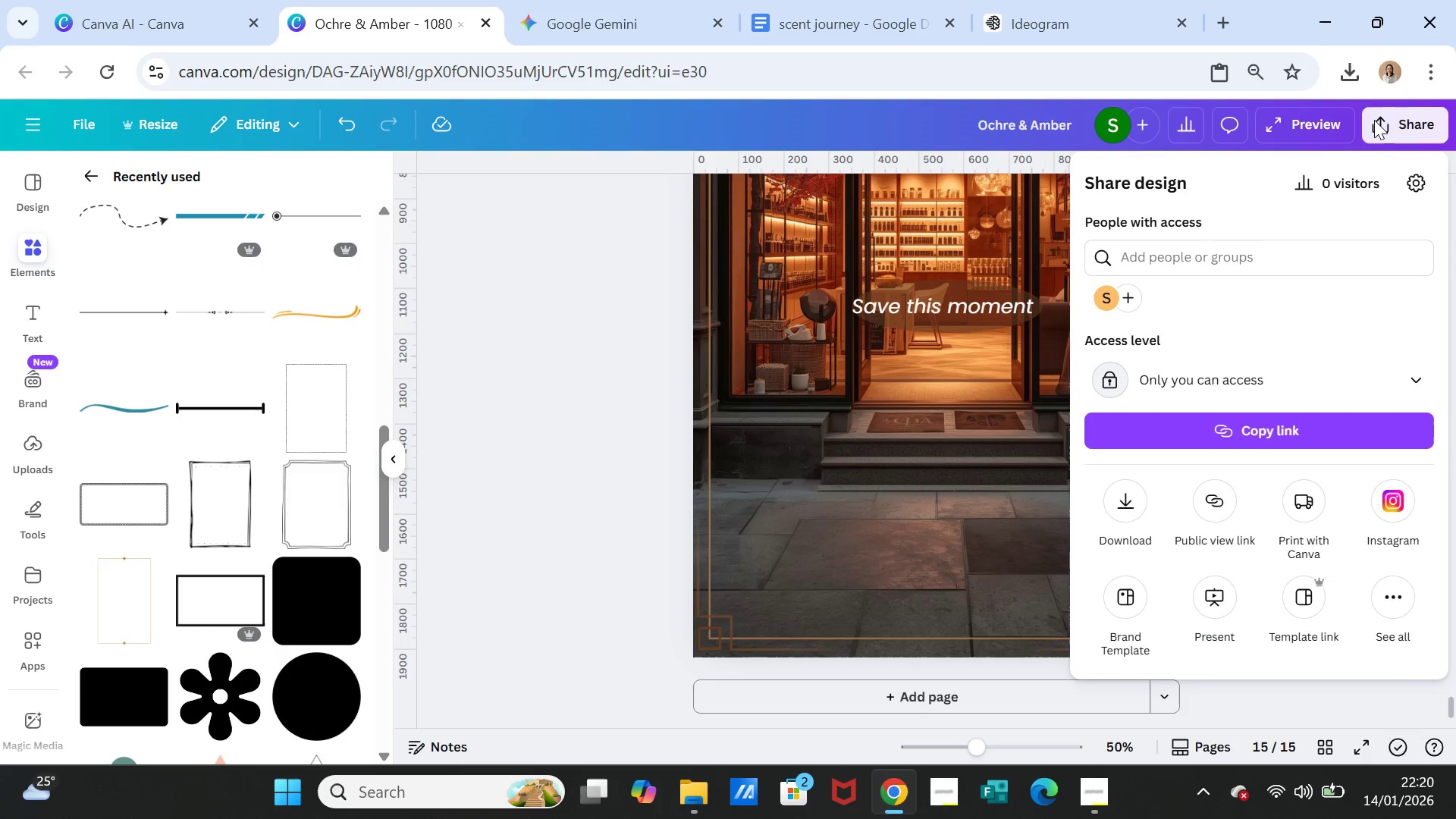 
left_click([1128, 513])
 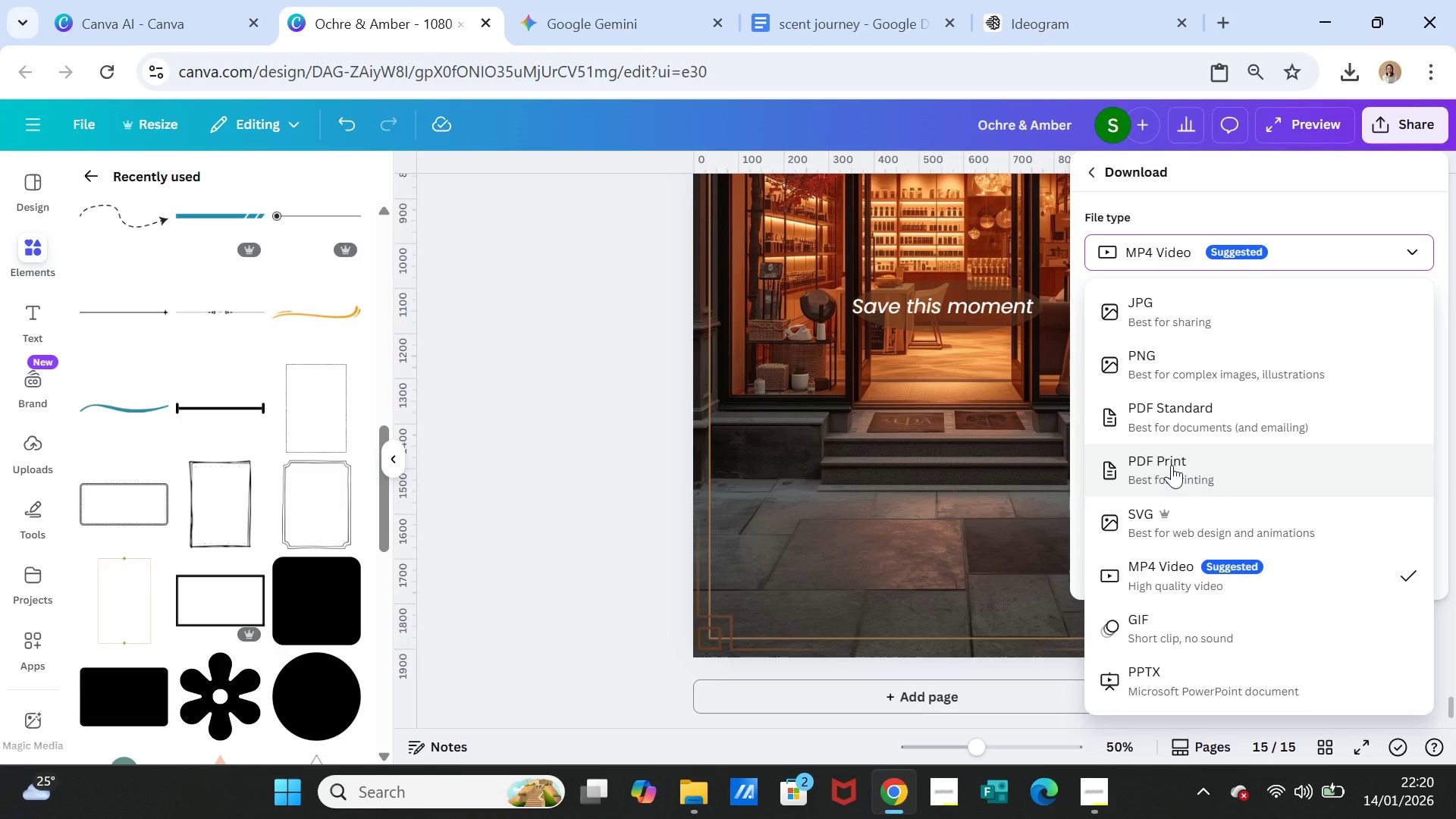 
left_click([1172, 422])
 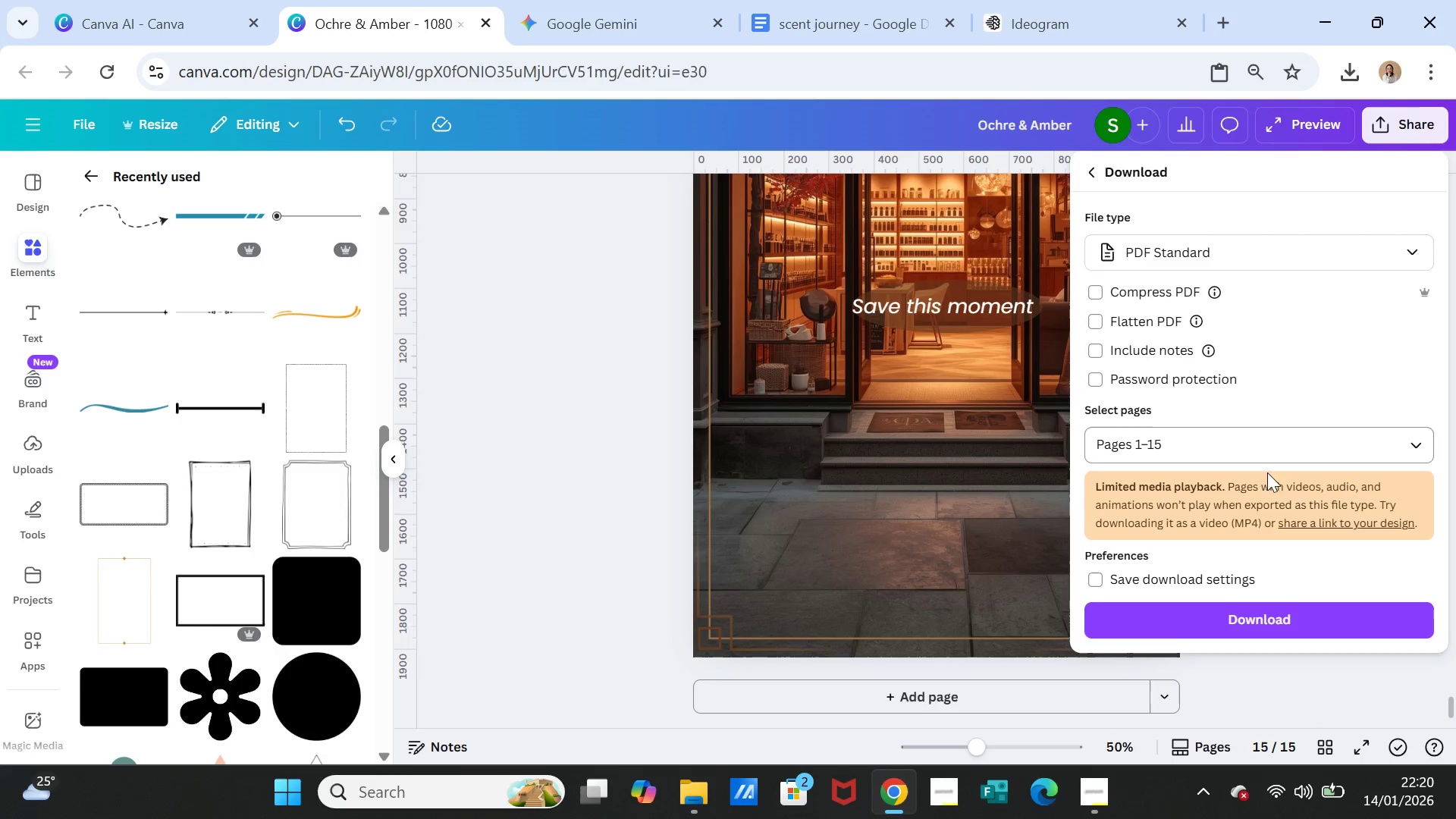 
left_click([1216, 612])
 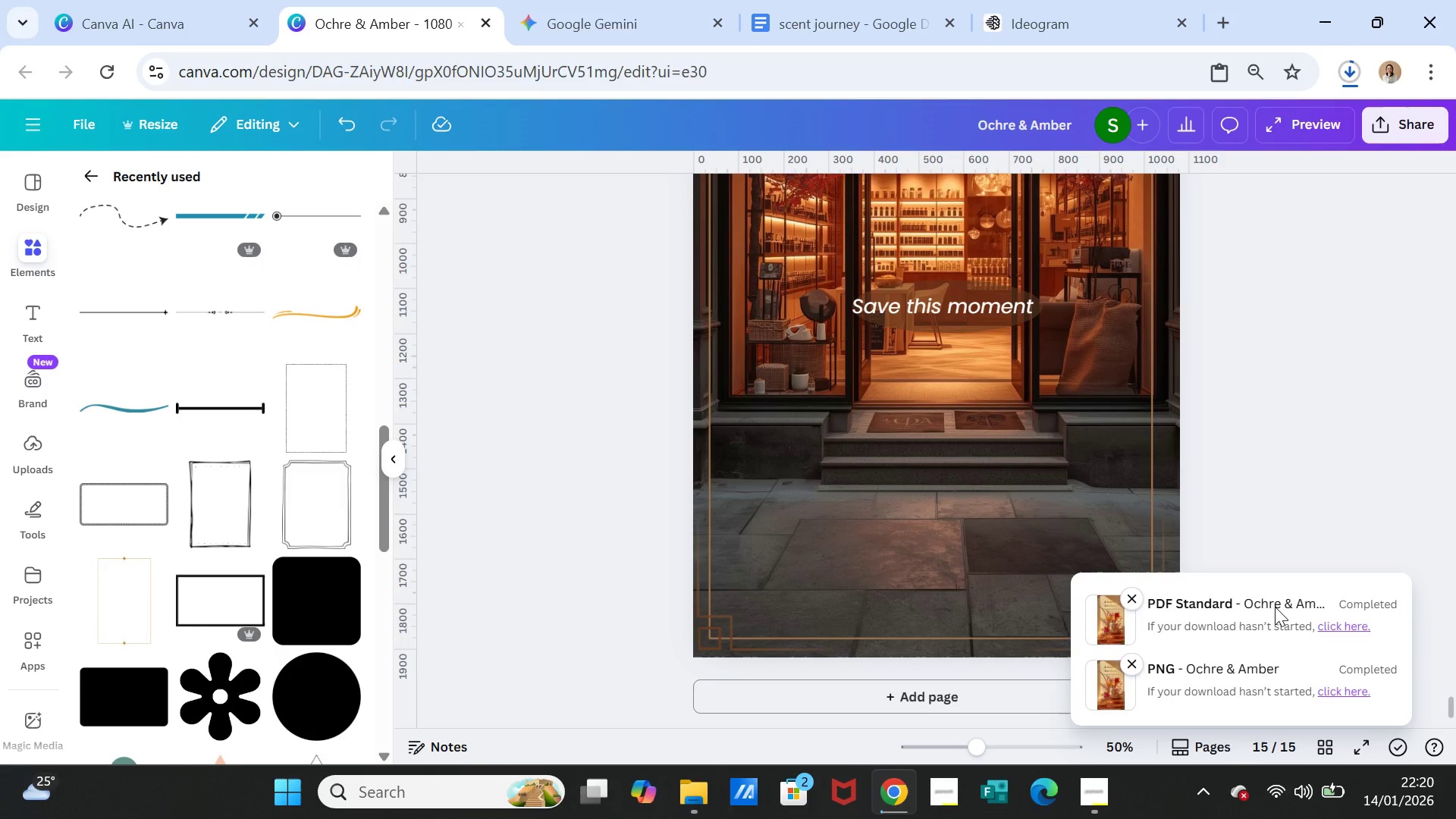 
wait(19.12)
 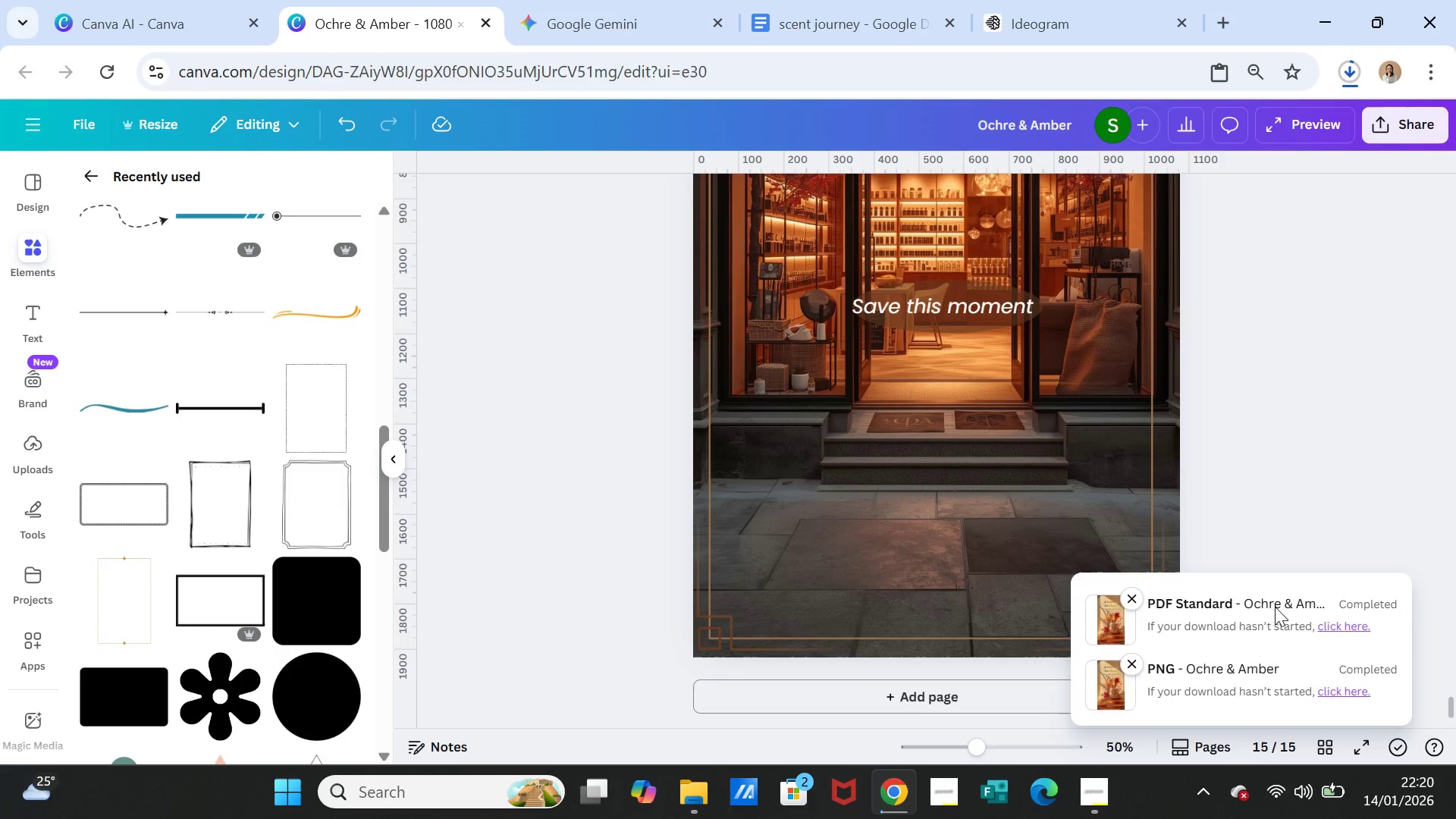 
left_click([1245, 620])
 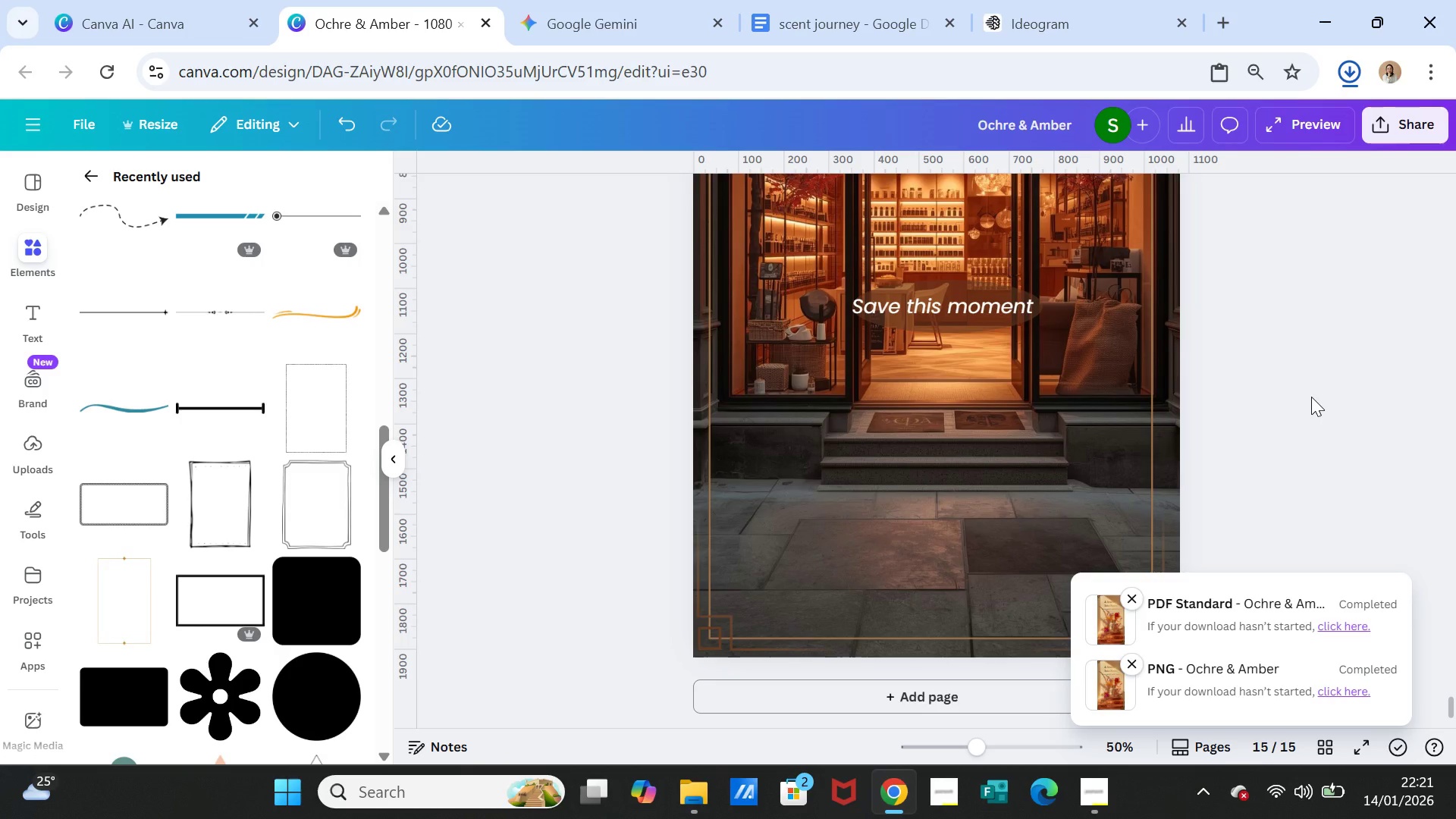 
wait(22.31)
 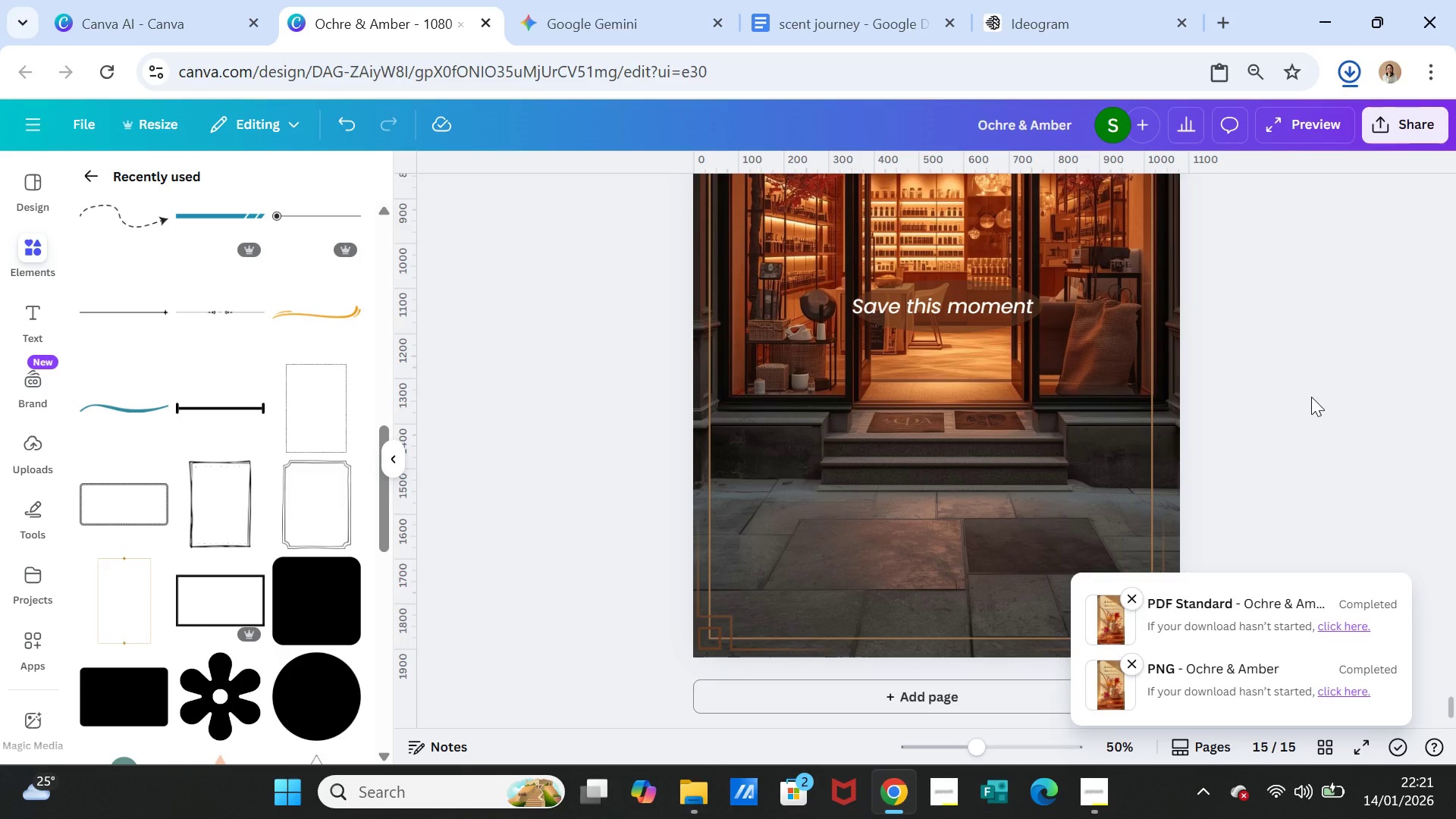 
double_click([1133, 123])
 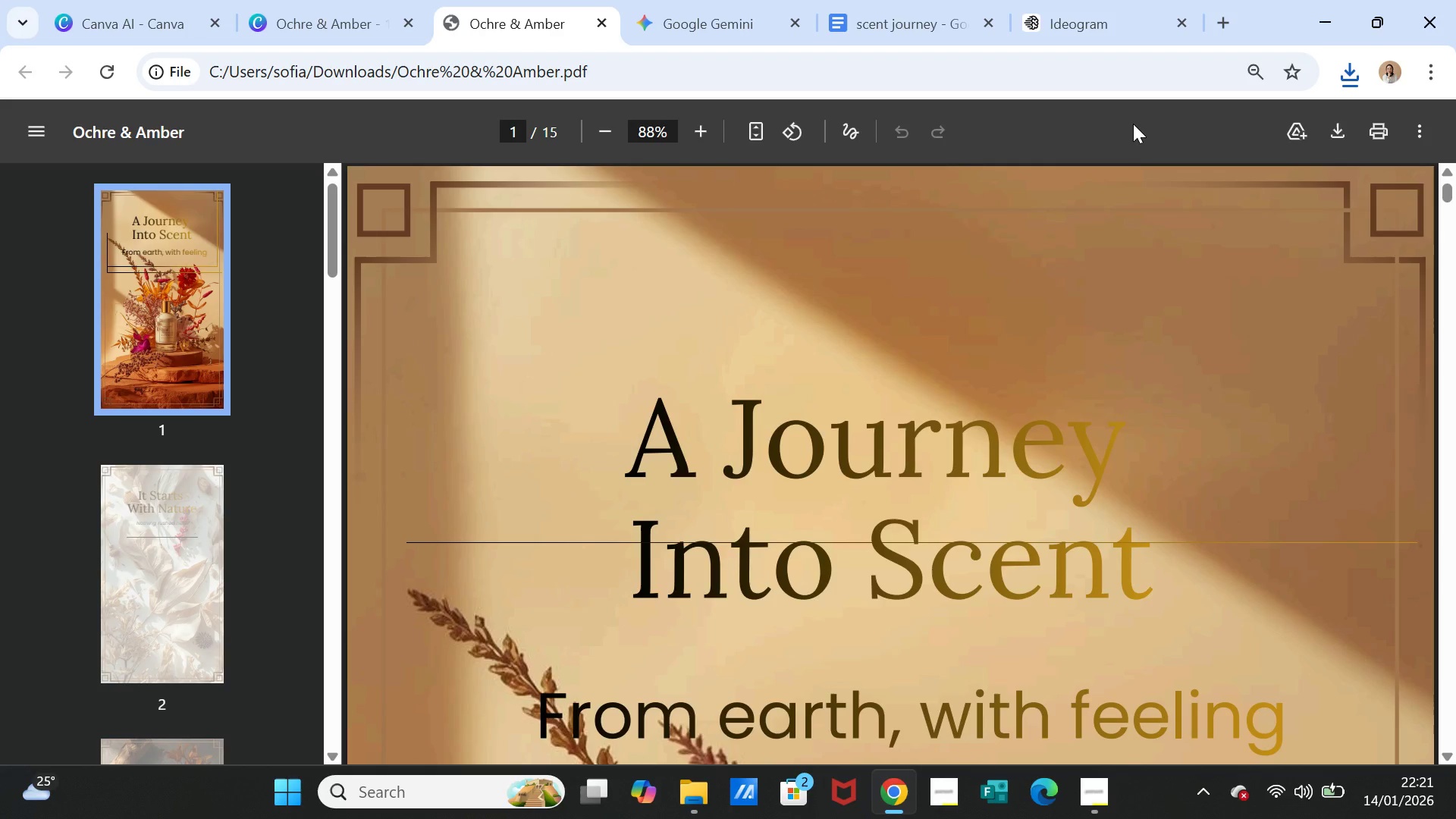 
wait(7.56)
 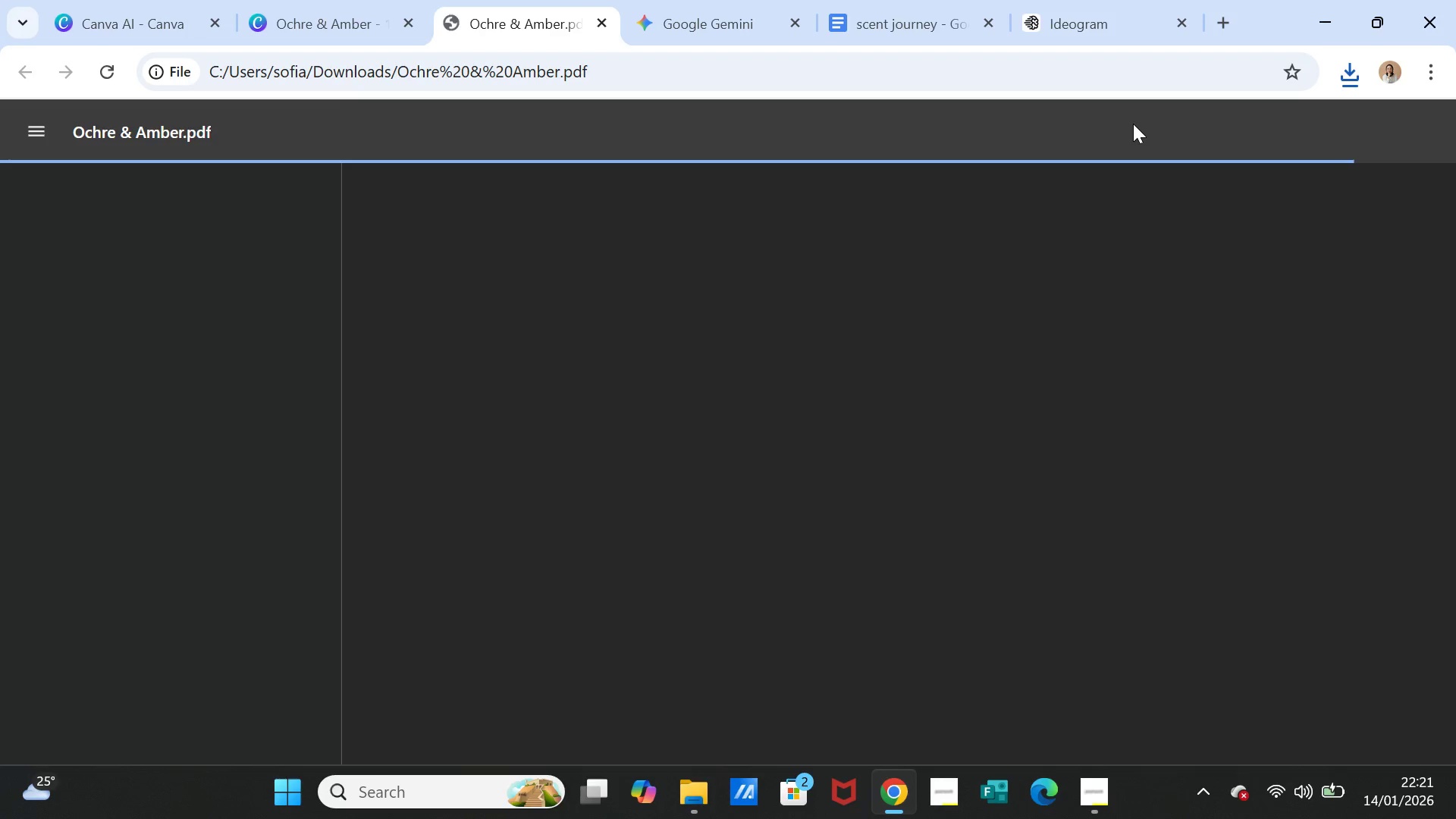 
scroll: coordinate [1012, 446], scroll_direction: down, amount: 3.0
 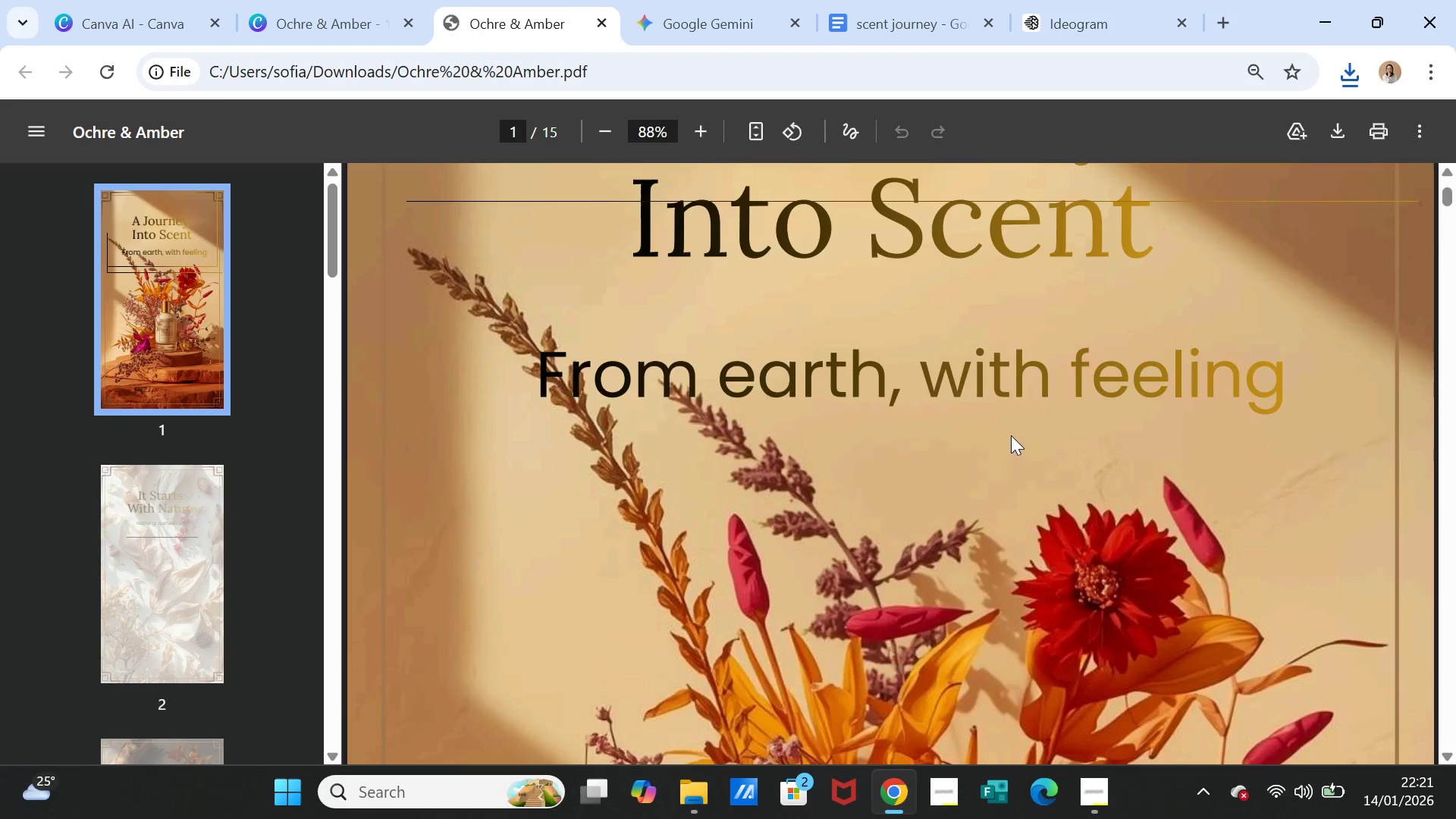 
scroll: coordinate [1011, 435], scroll_direction: up, amount: 1.0
 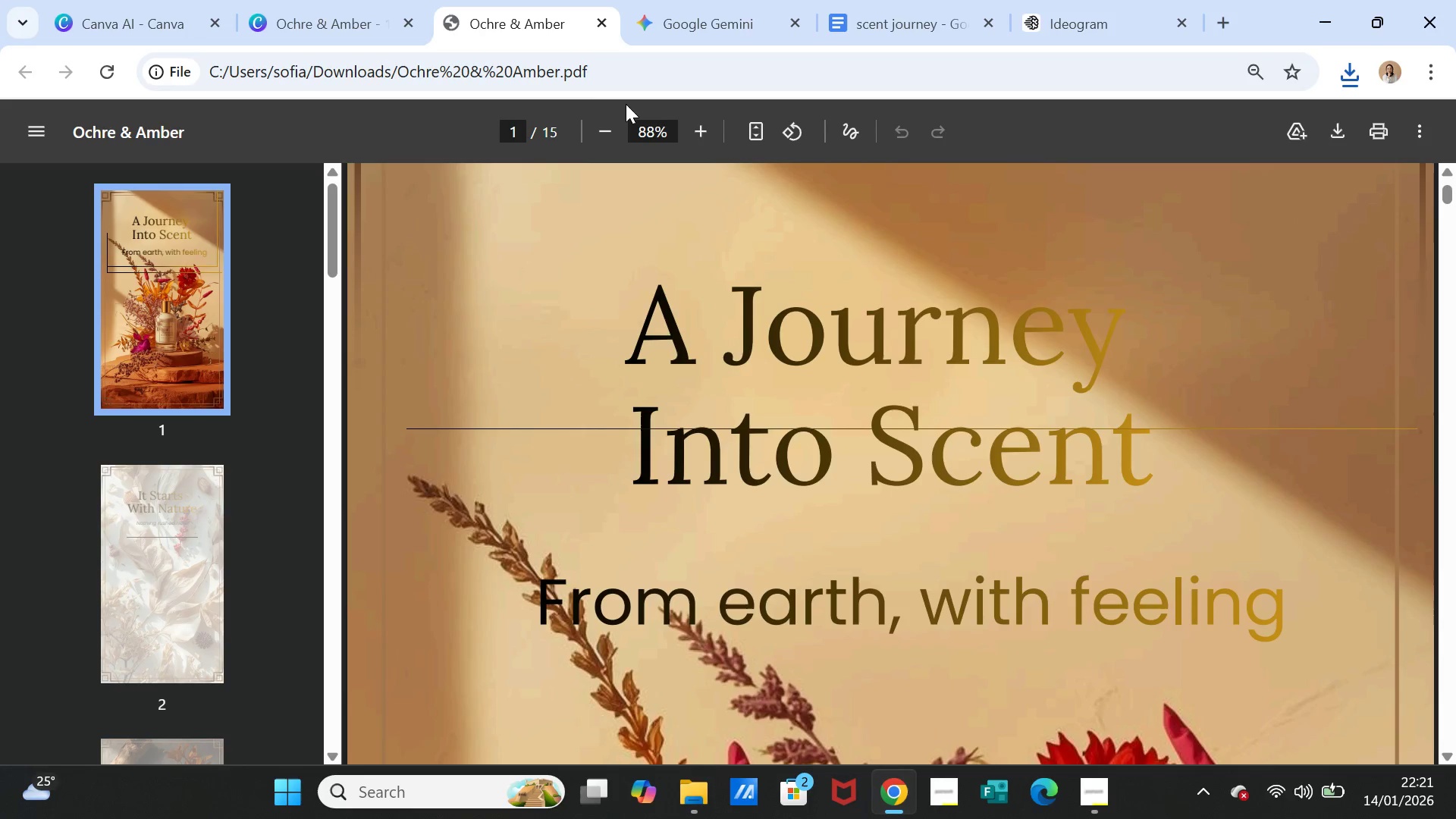 
left_click([603, 14])
 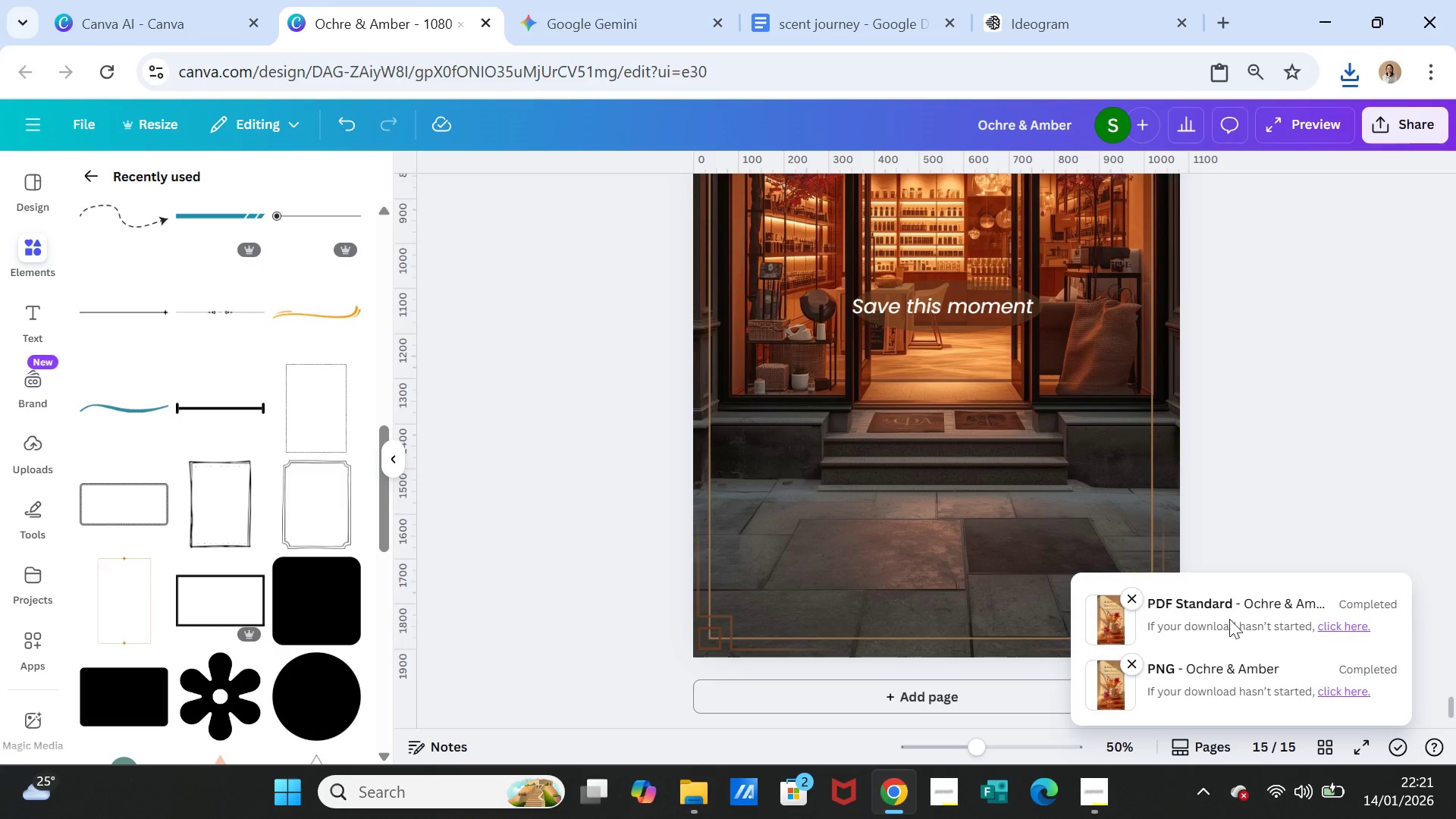 
double_click([1226, 610])
 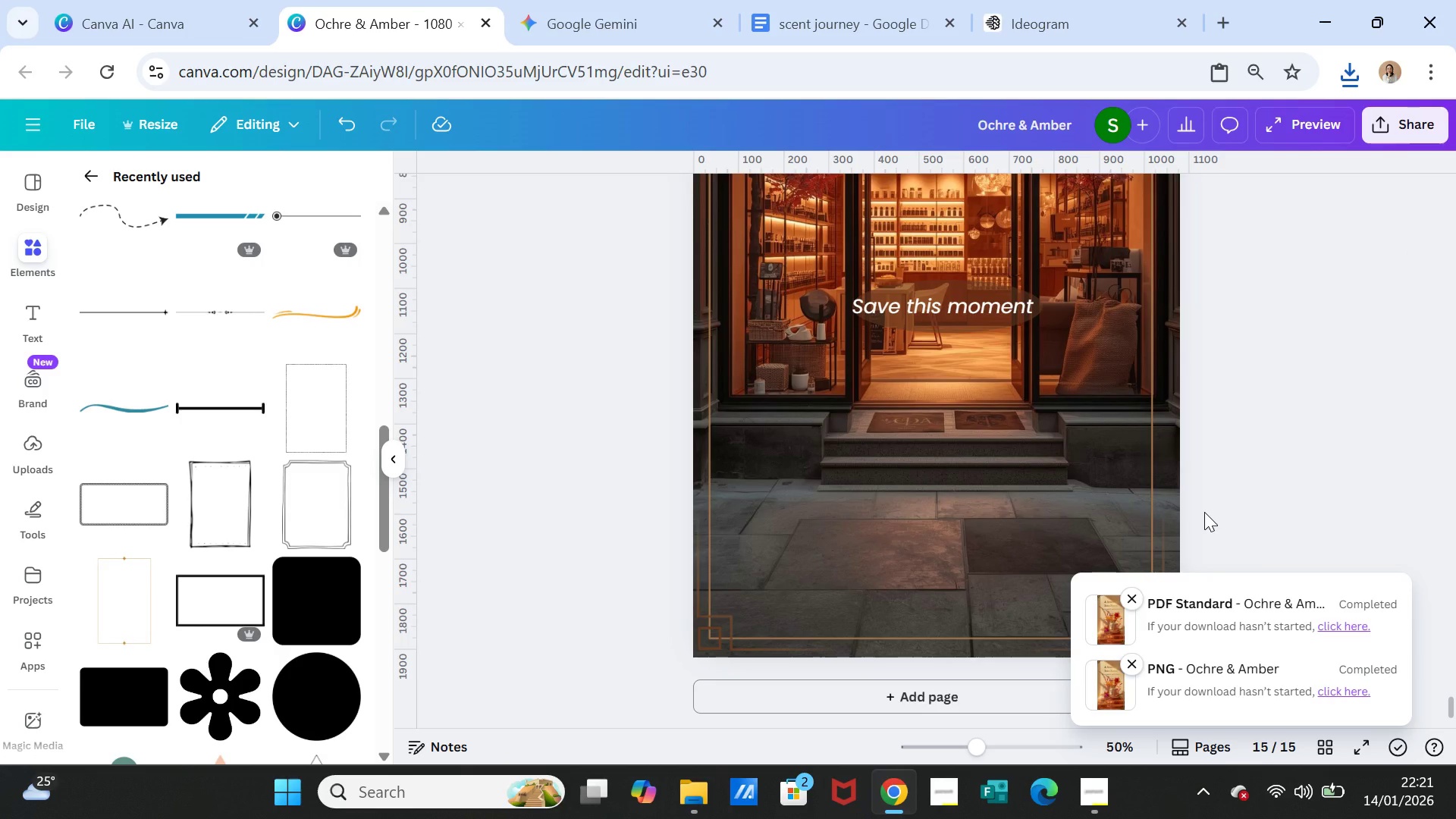 
wait(8.45)
 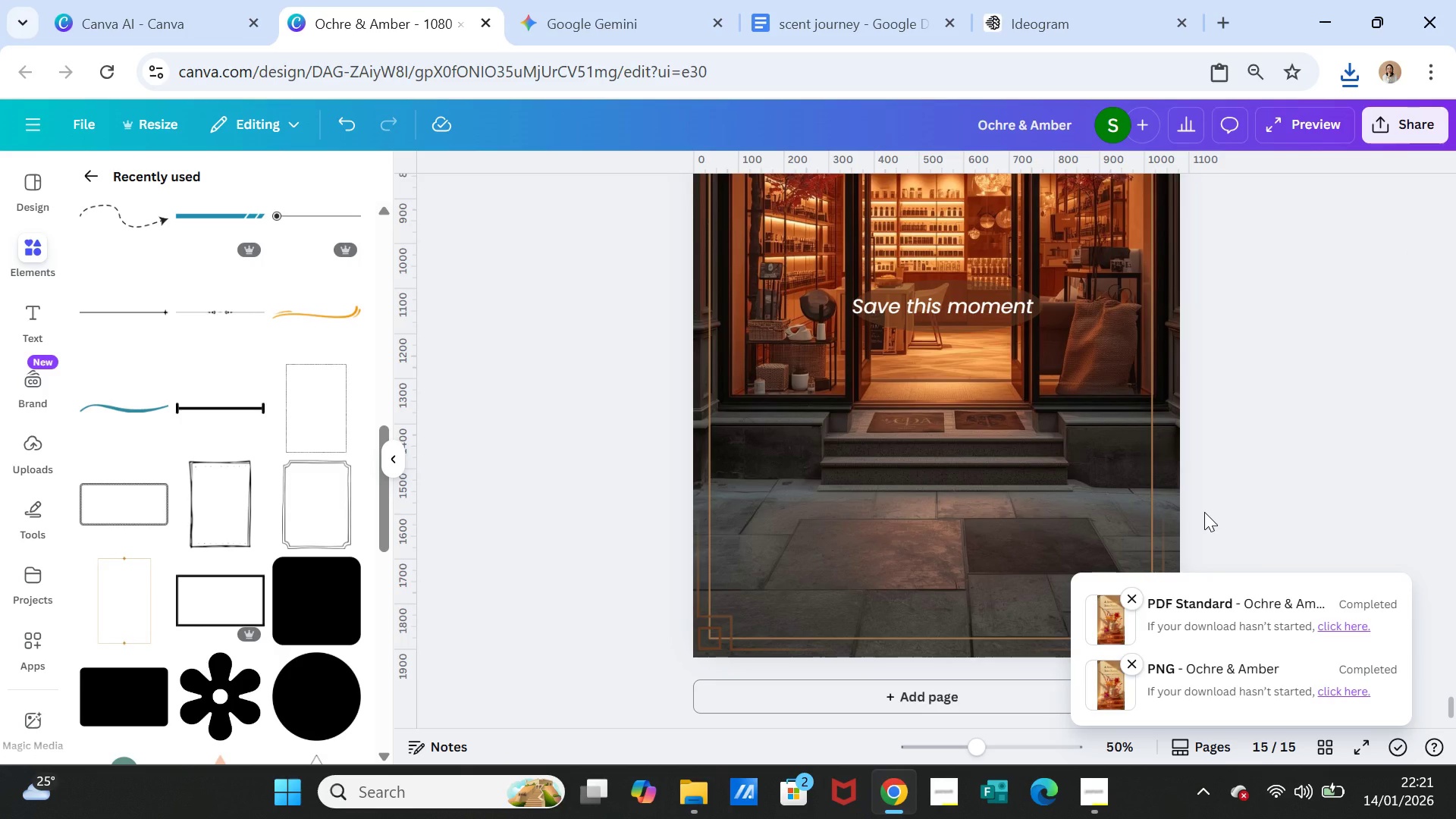 
left_click([691, 795])
 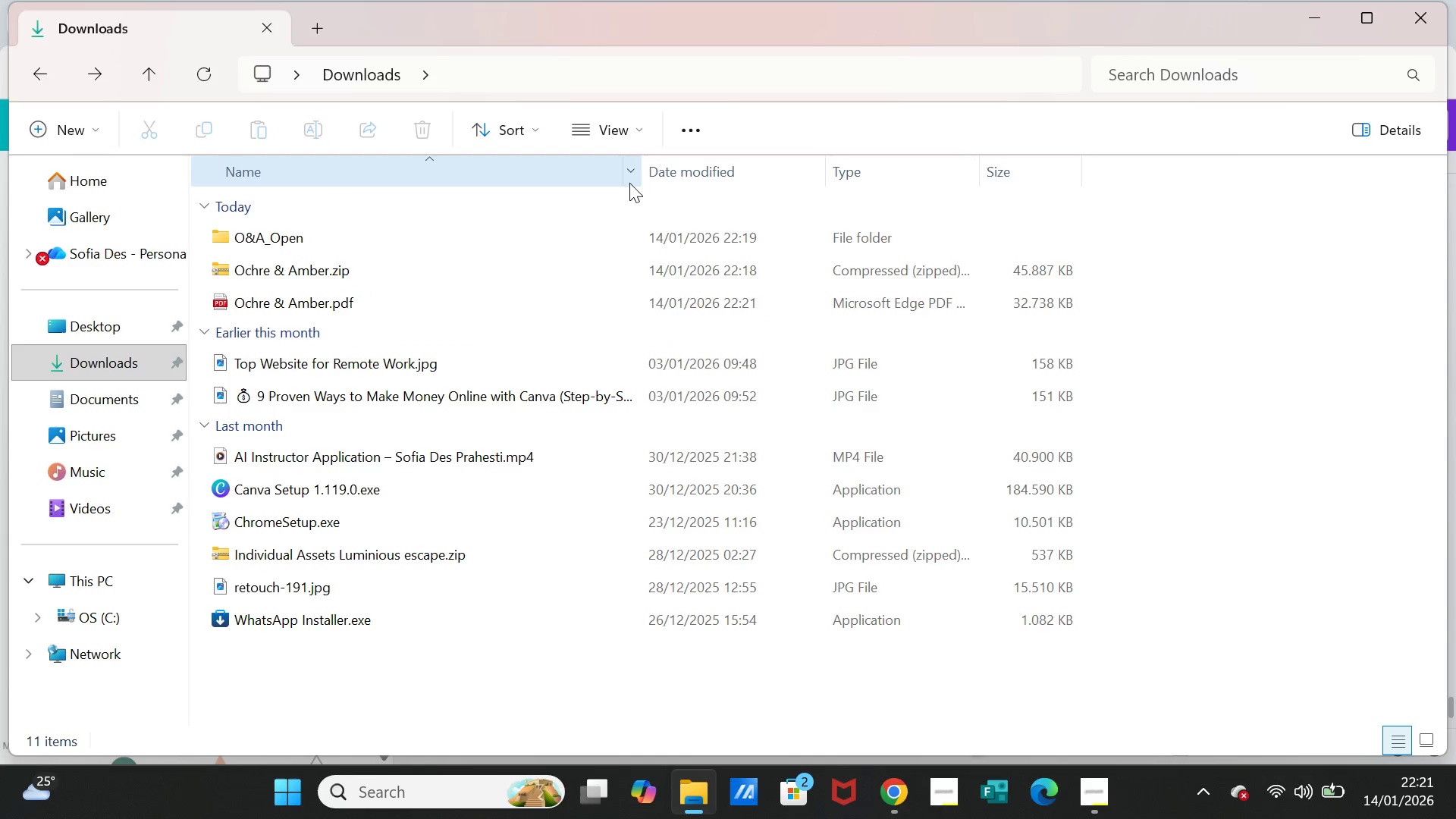 
left_click([661, 171])
 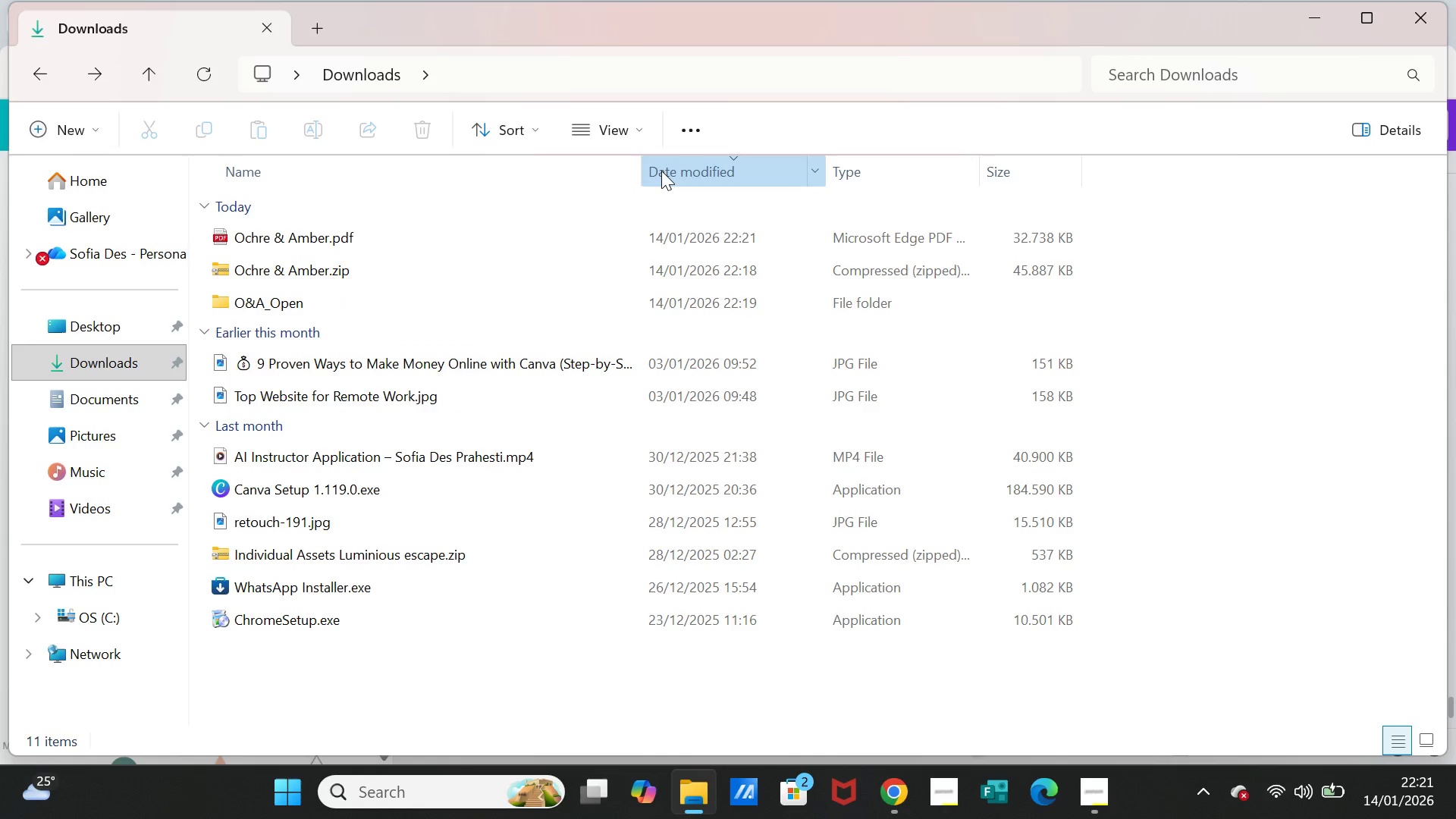 
left_click([661, 171])
 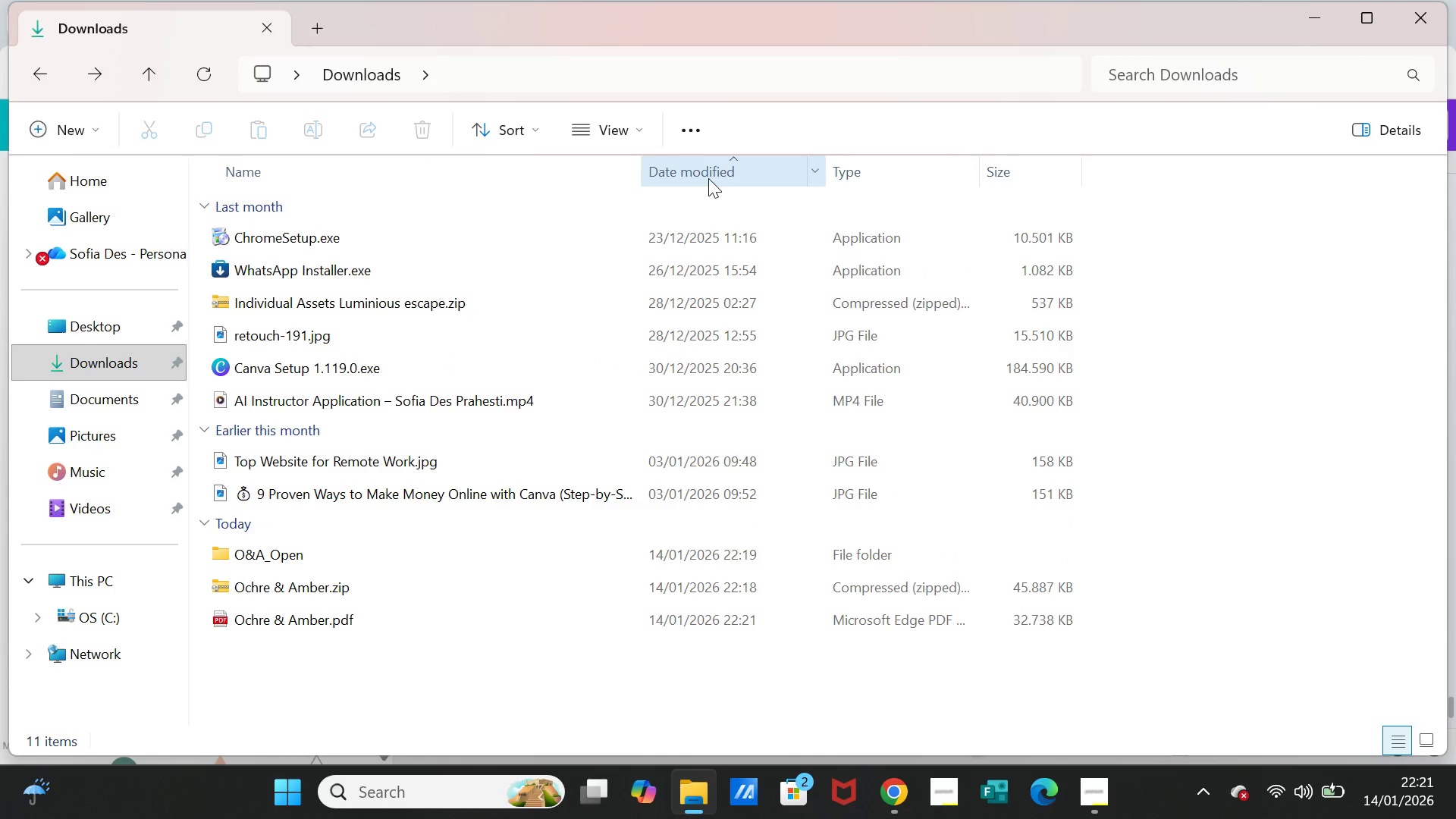 
left_click([708, 177])
 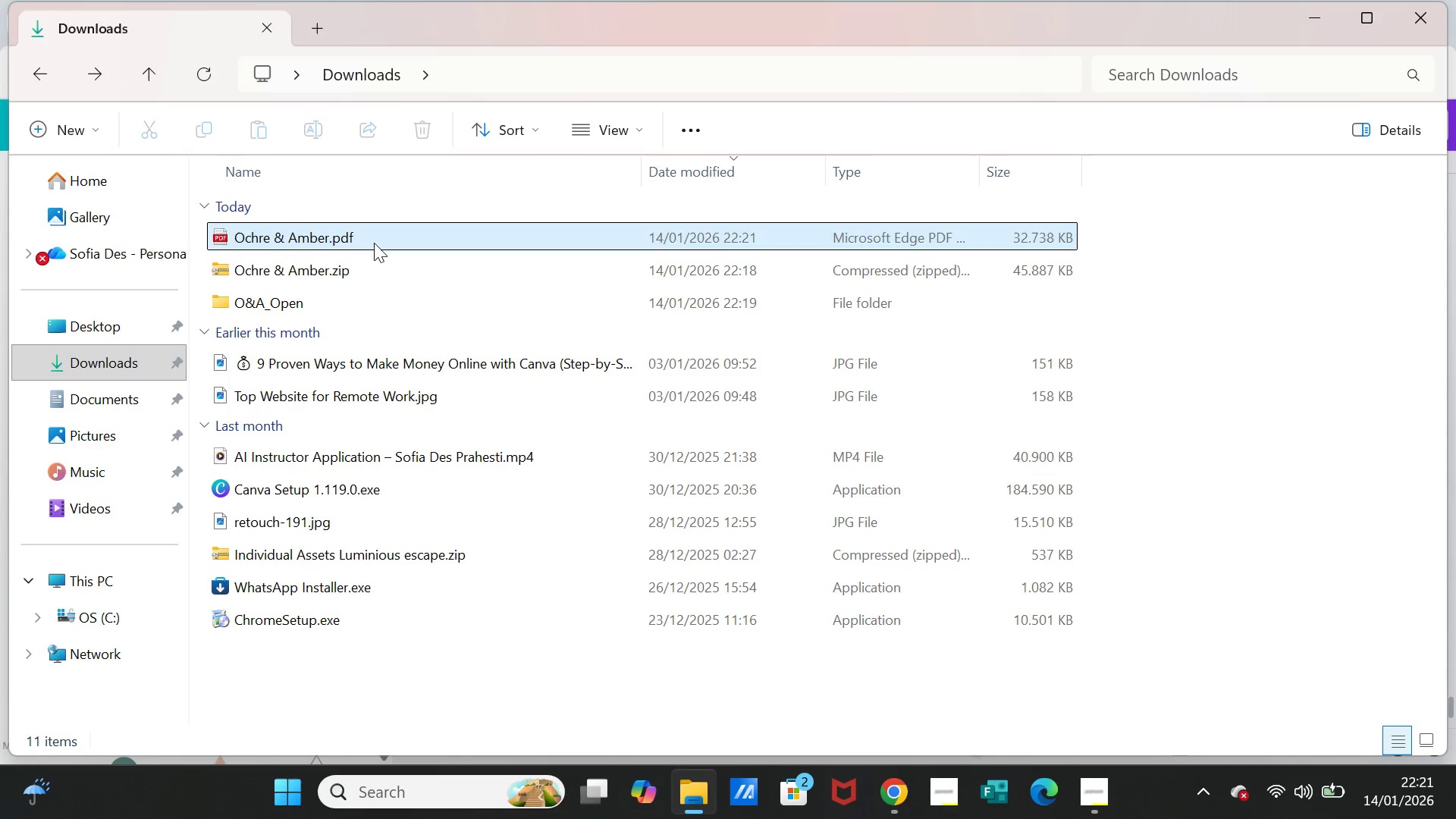 
double_click([374, 243])
 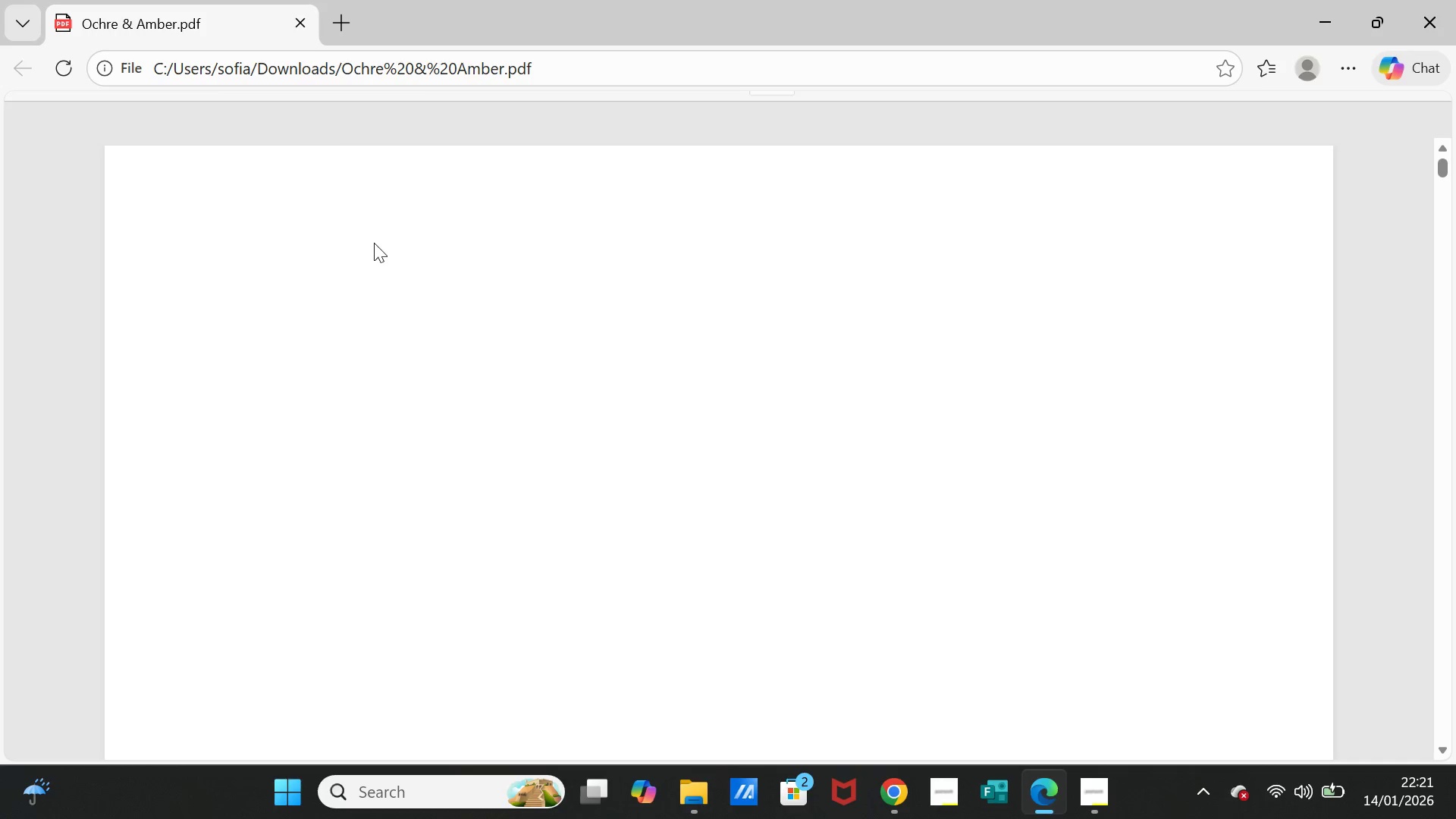 
wait(7.11)
 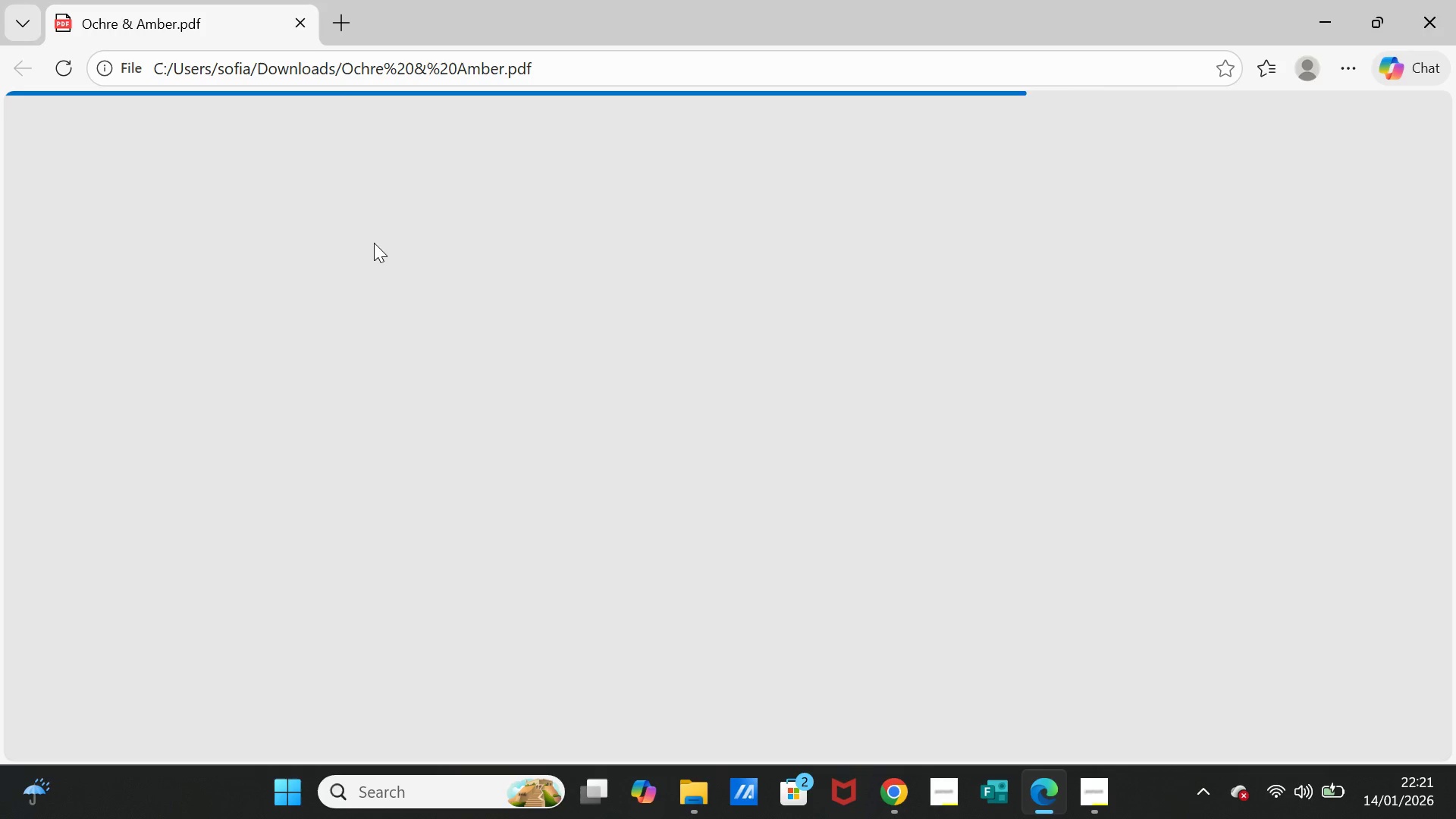 
scroll: coordinate [682, 439], scroll_direction: down, amount: 4.0
 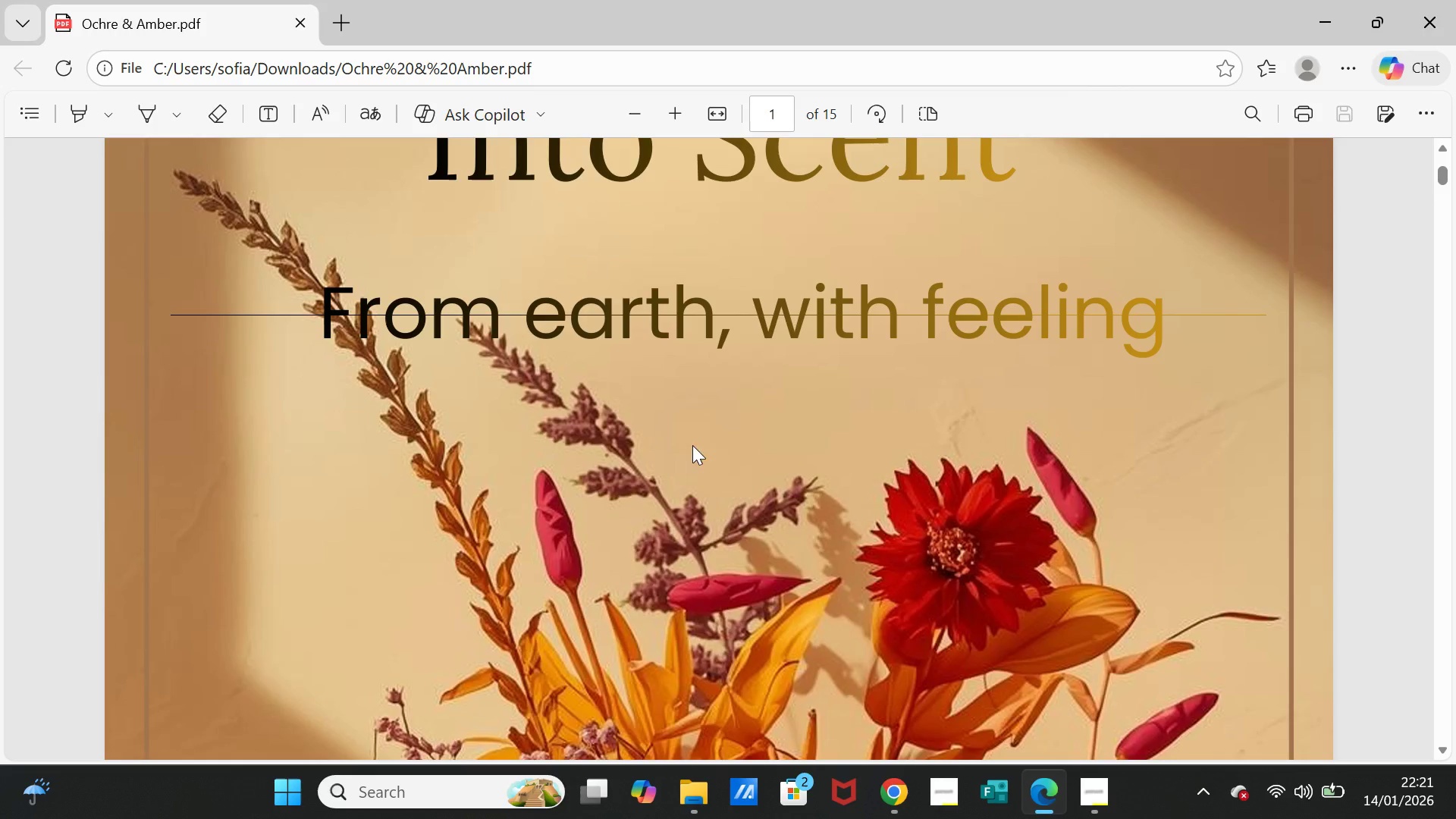 
wait(8.6)
 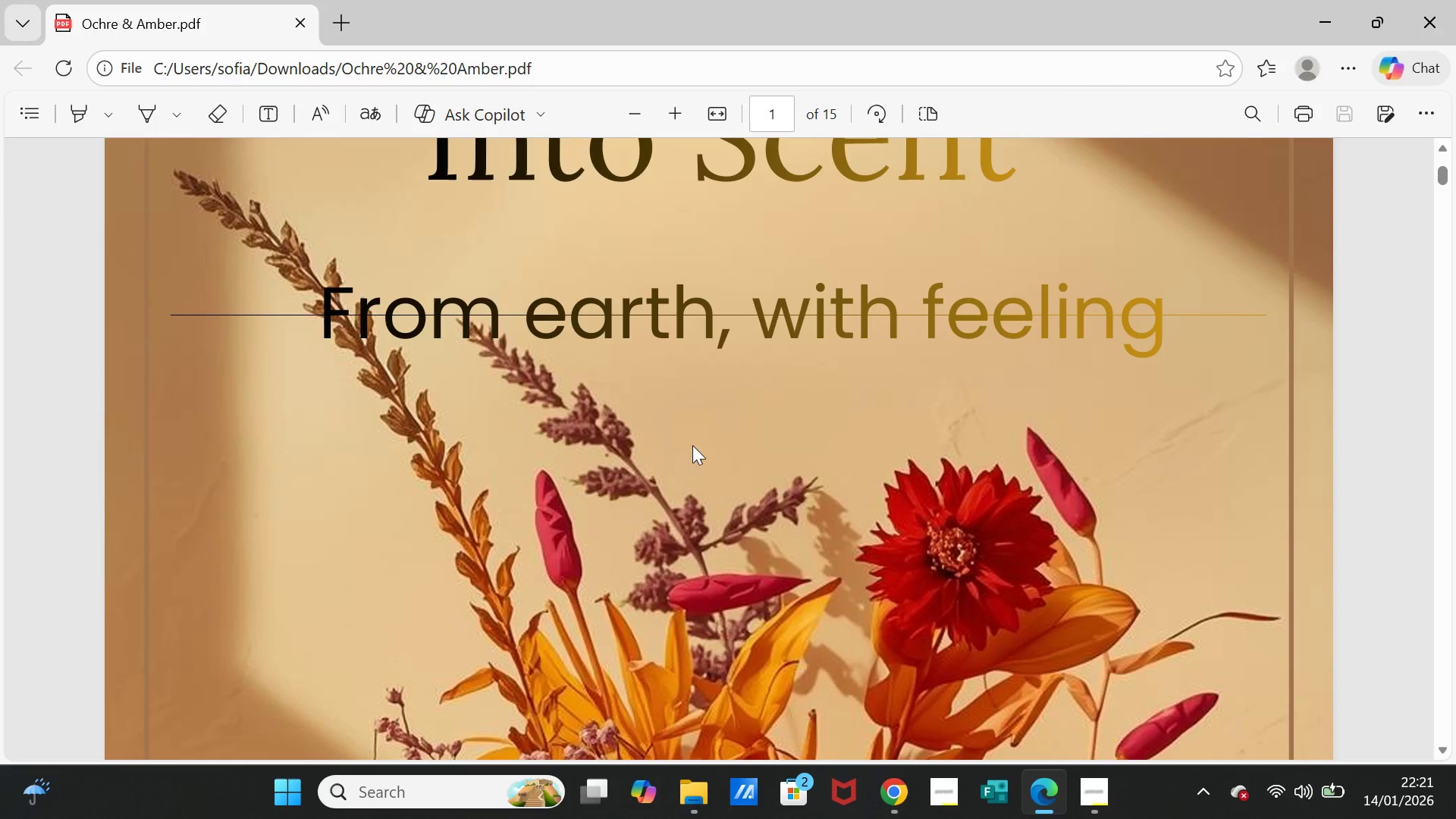 
left_click([888, 779])
 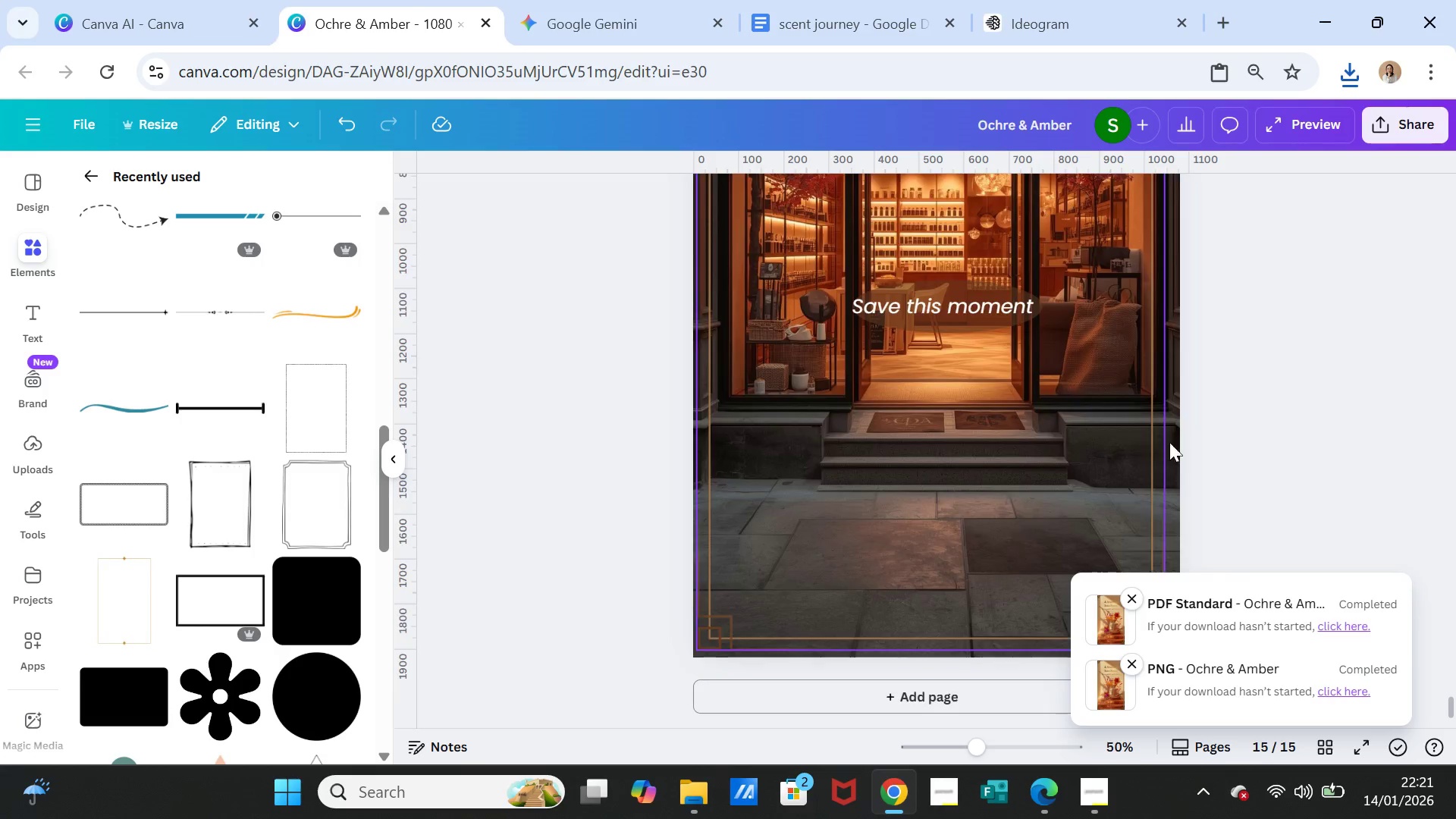 
scroll: coordinate [1184, 437], scroll_direction: up, amount: 22.0
 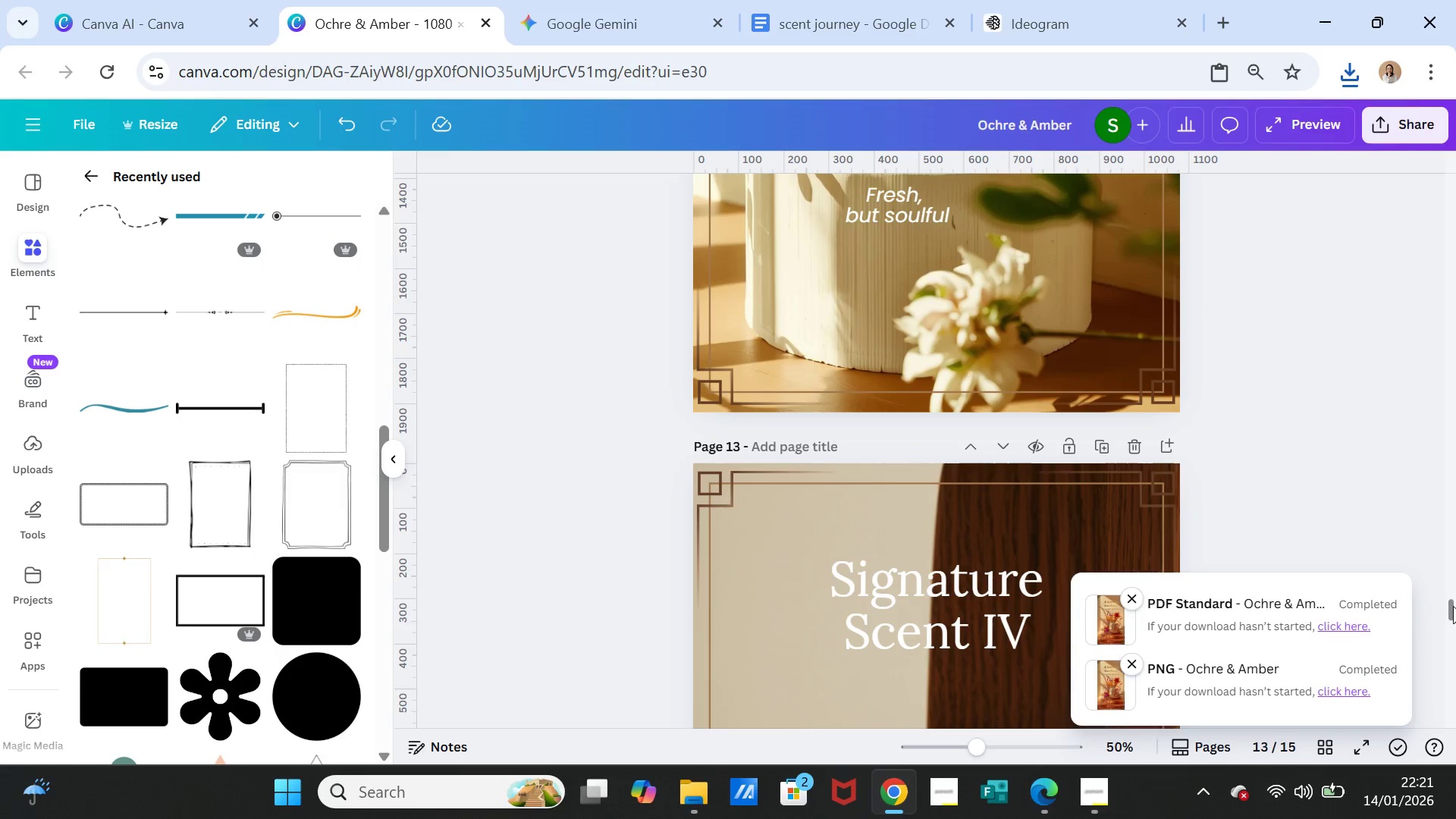 
left_click_drag(start_coordinate=[1453, 606], to_coordinate=[1455, 151])
 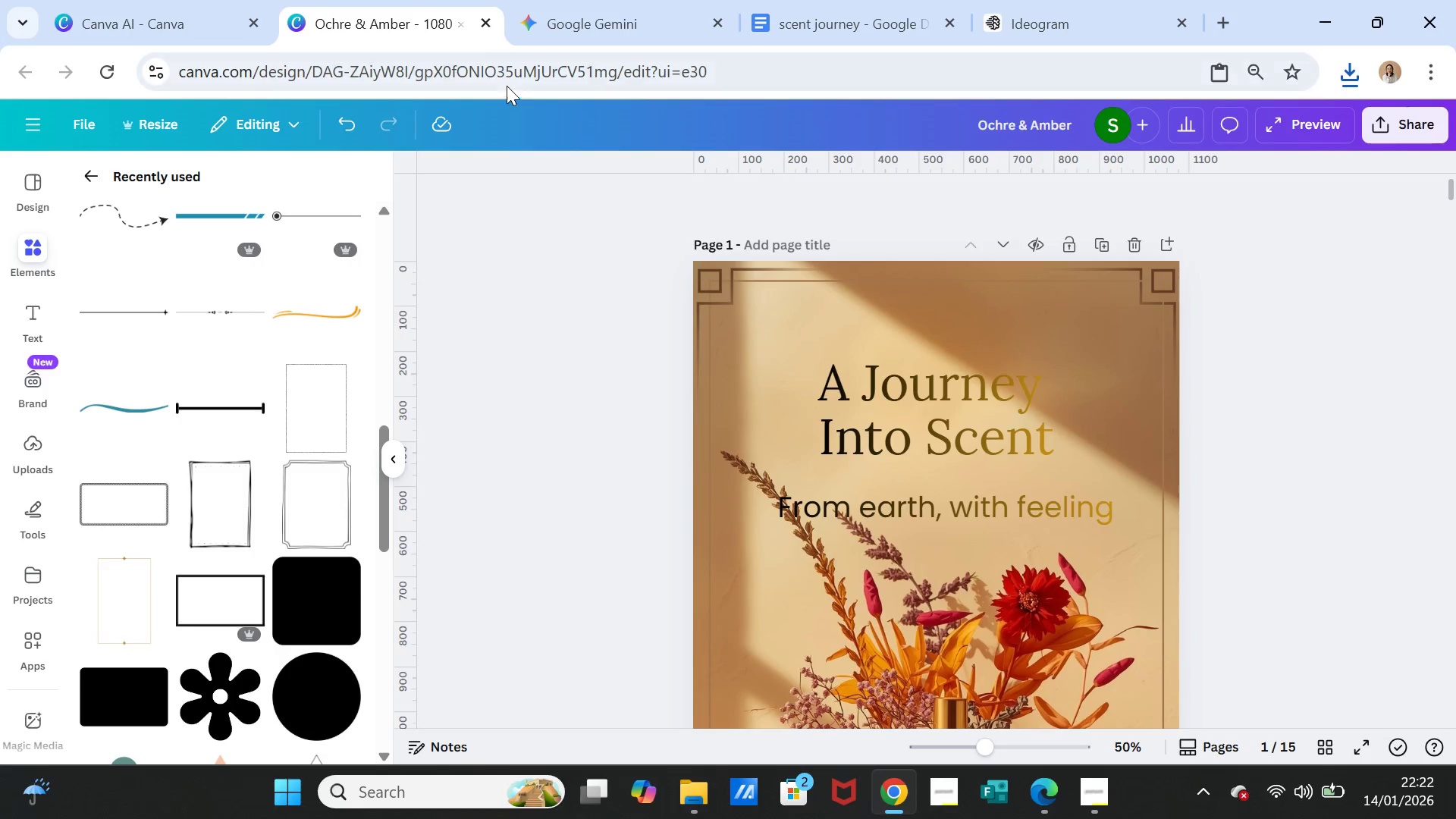 
mouse_move([498, 52])
 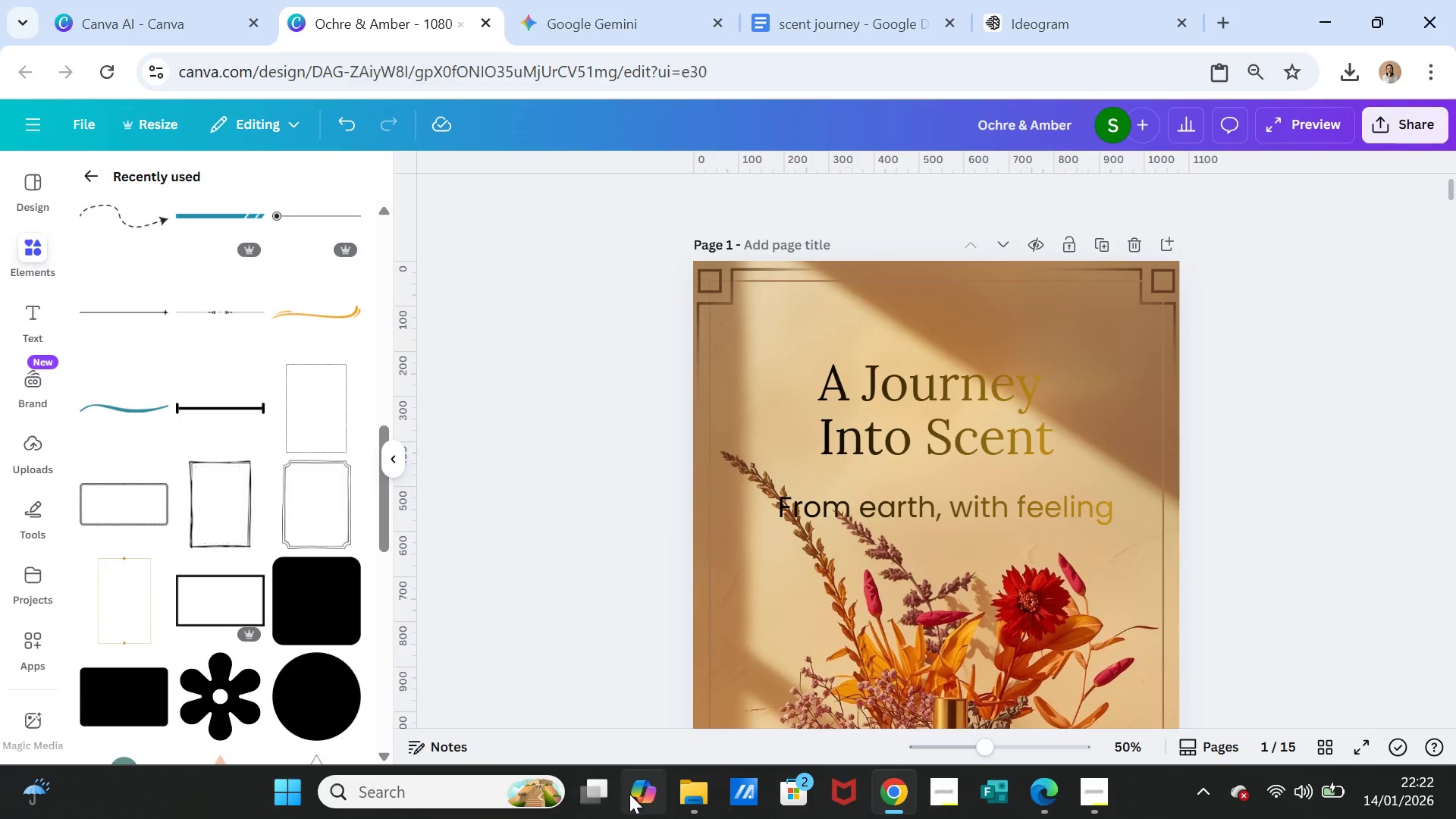 
left_click([688, 786])
 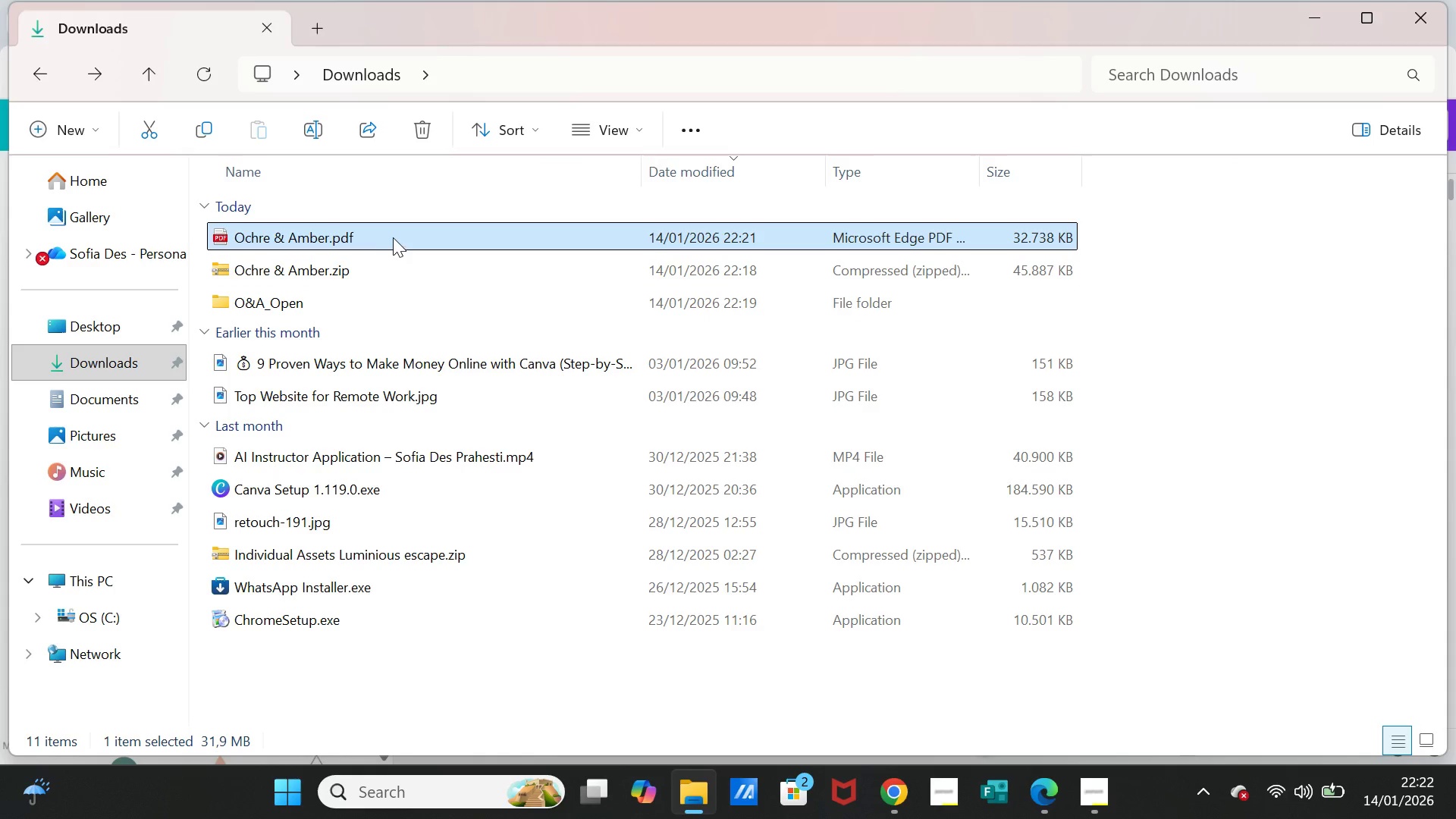 
double_click([393, 235])
 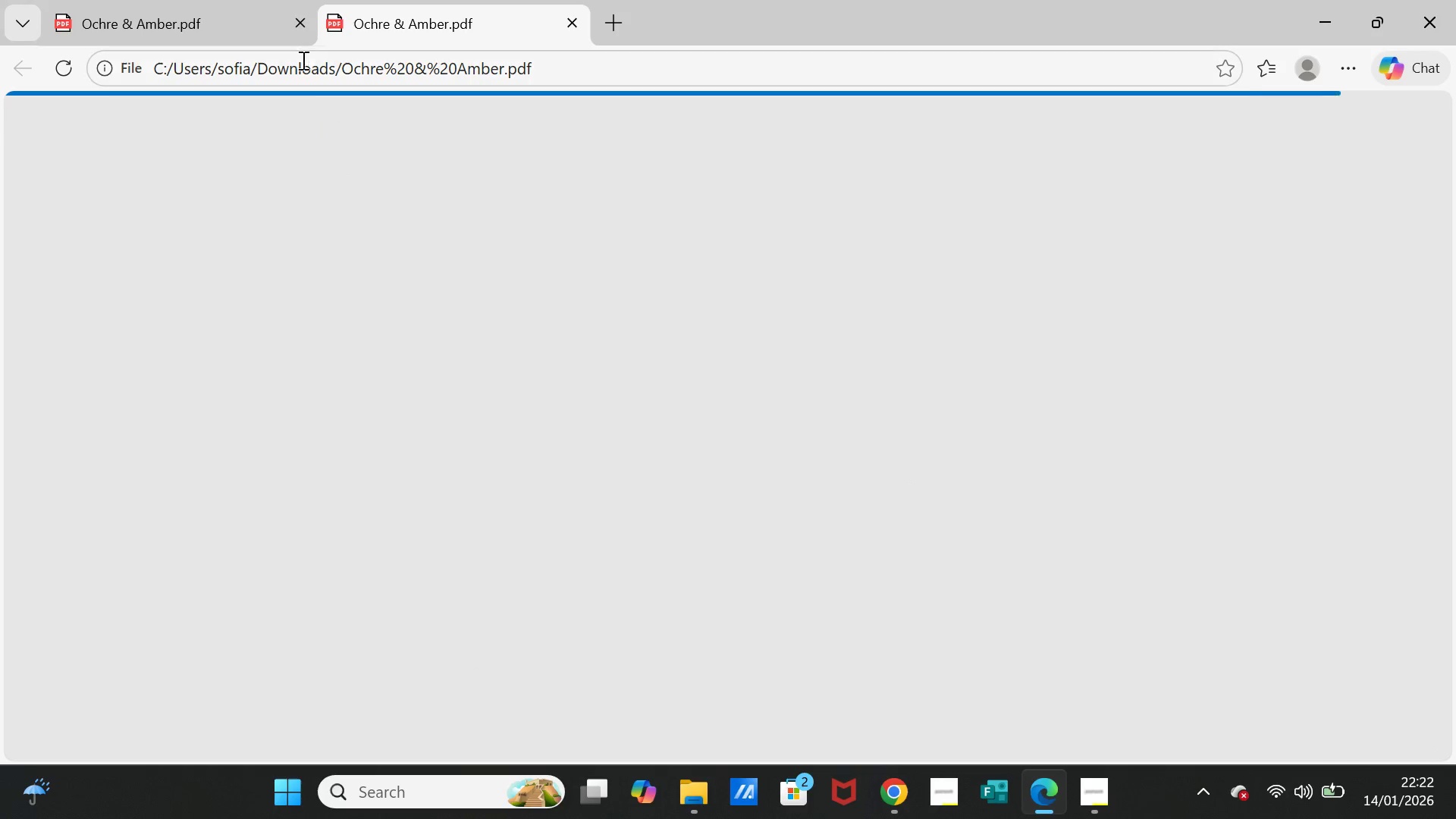 
left_click([303, 17])
 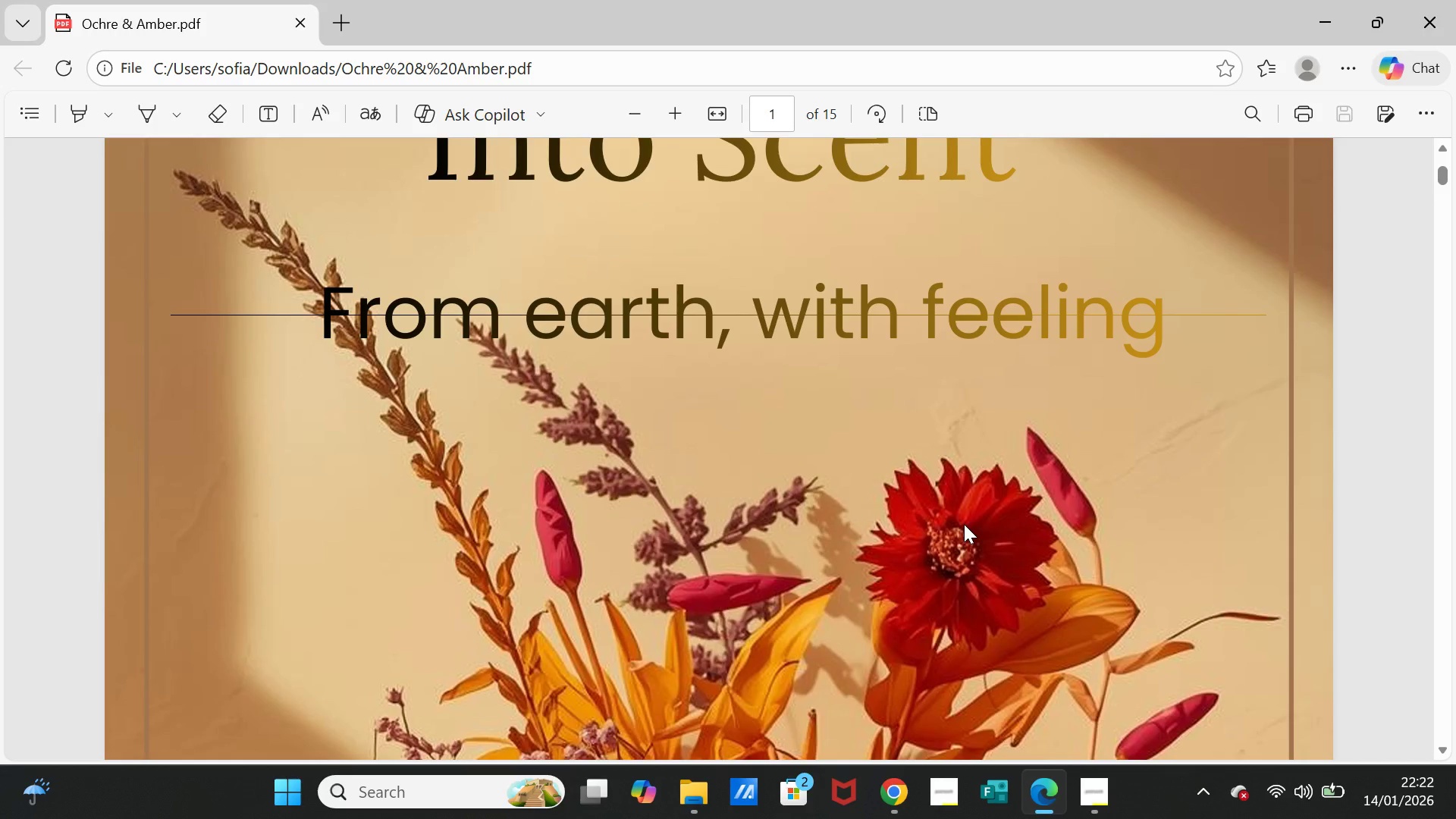 
scroll: coordinate [964, 524], scroll_direction: down, amount: 7.0
 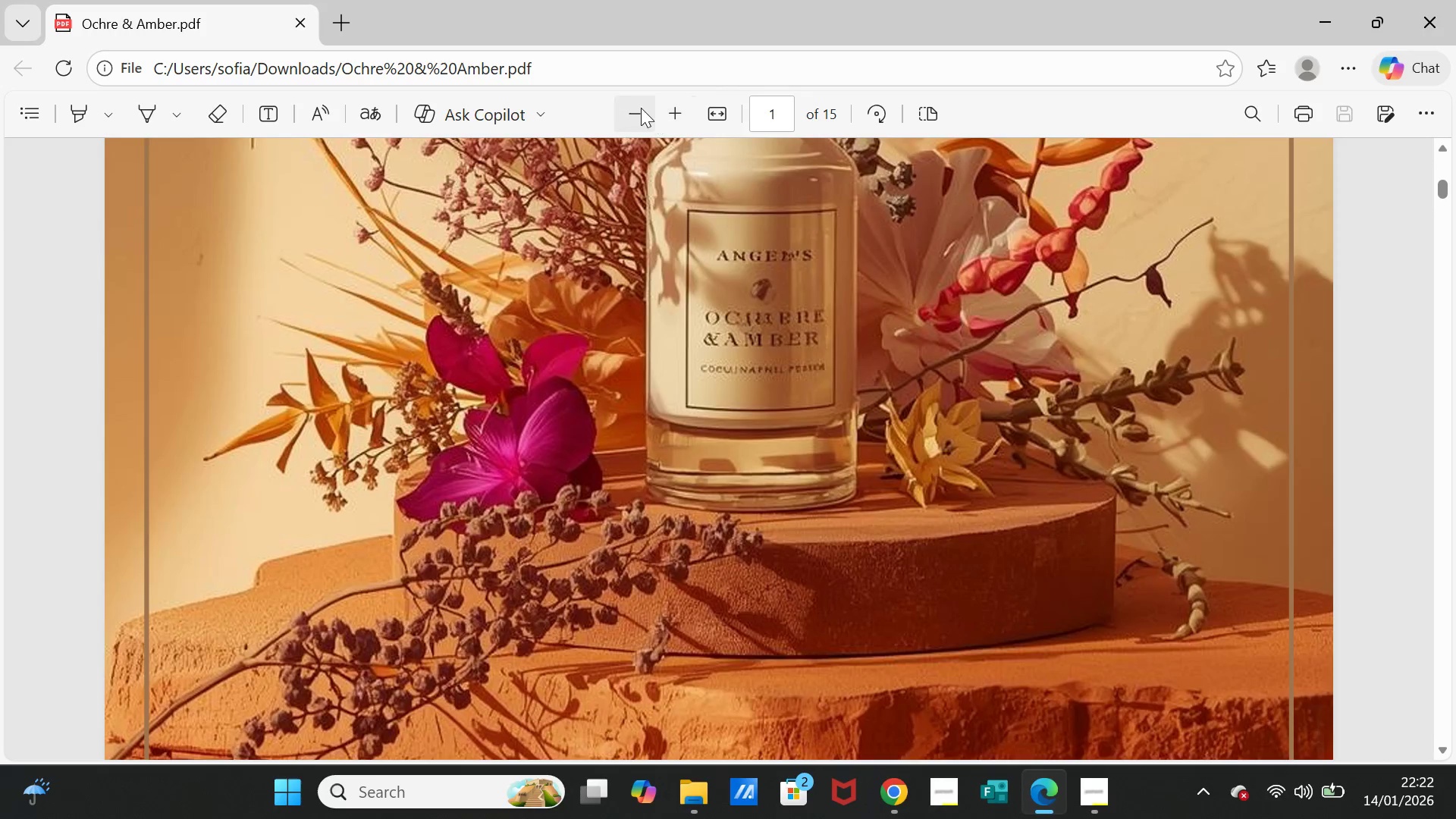 
double_click([640, 108])
 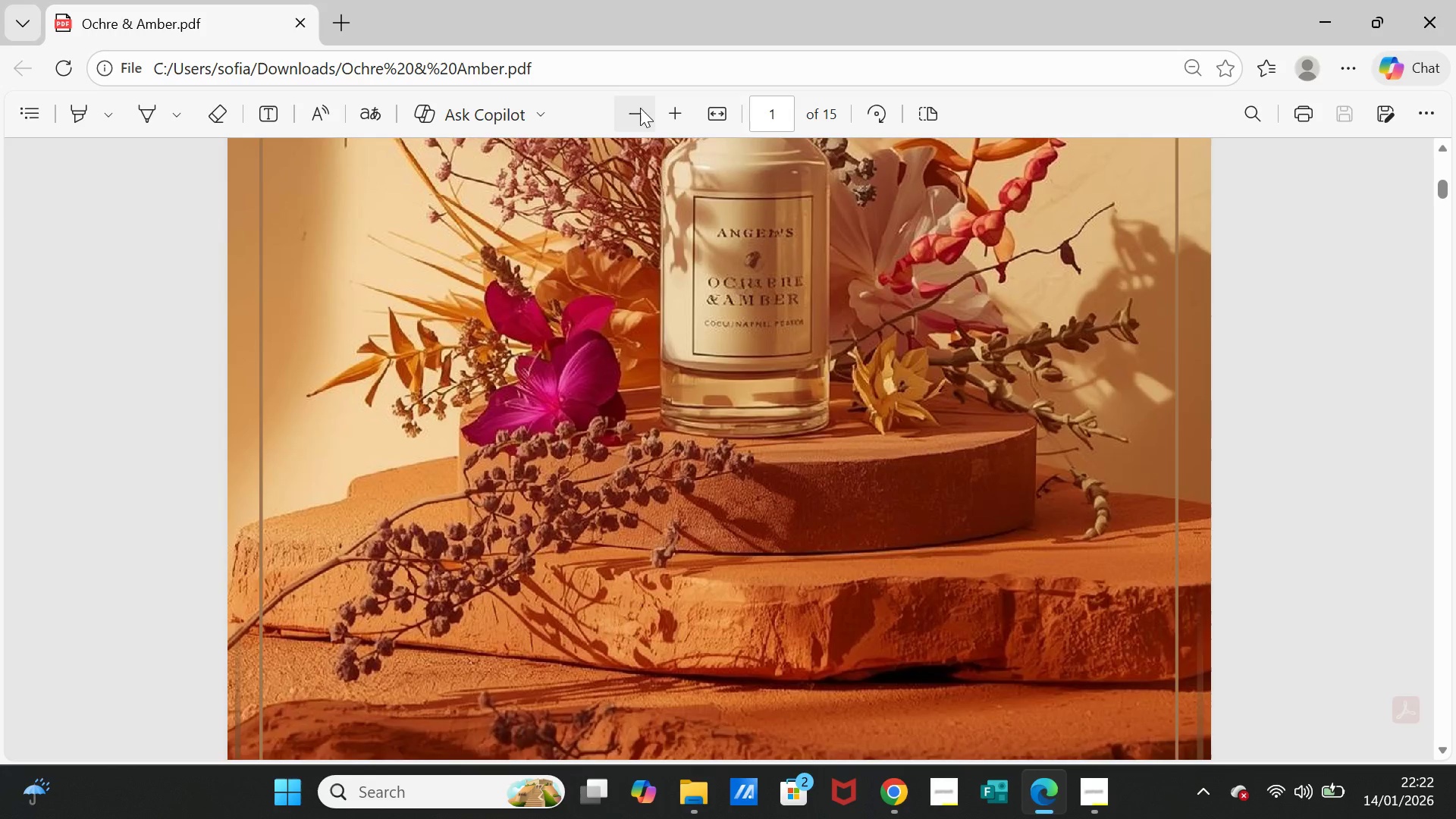 
triple_click([640, 108])
 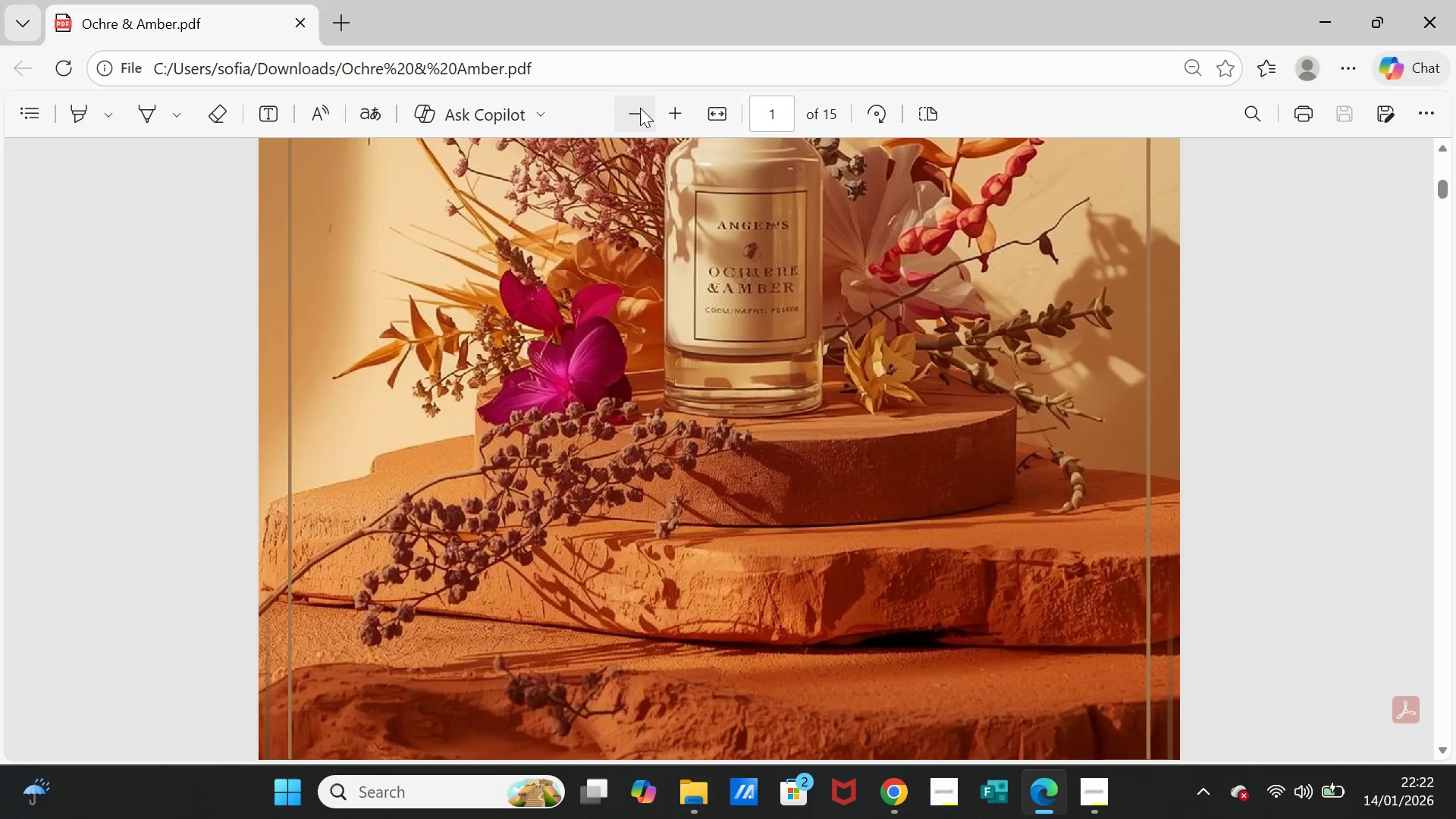 
triple_click([640, 108])
 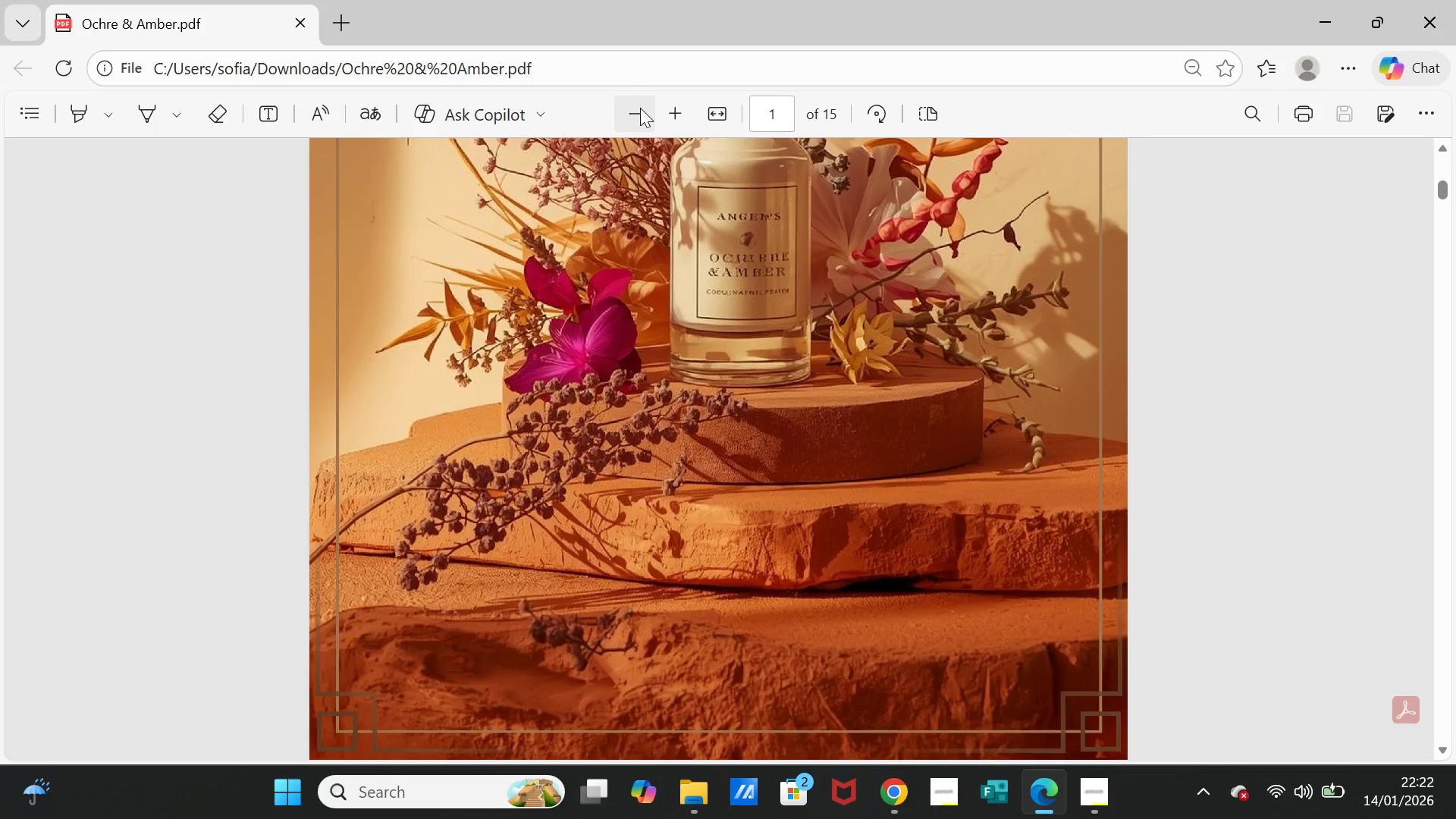 
triple_click([640, 108])
 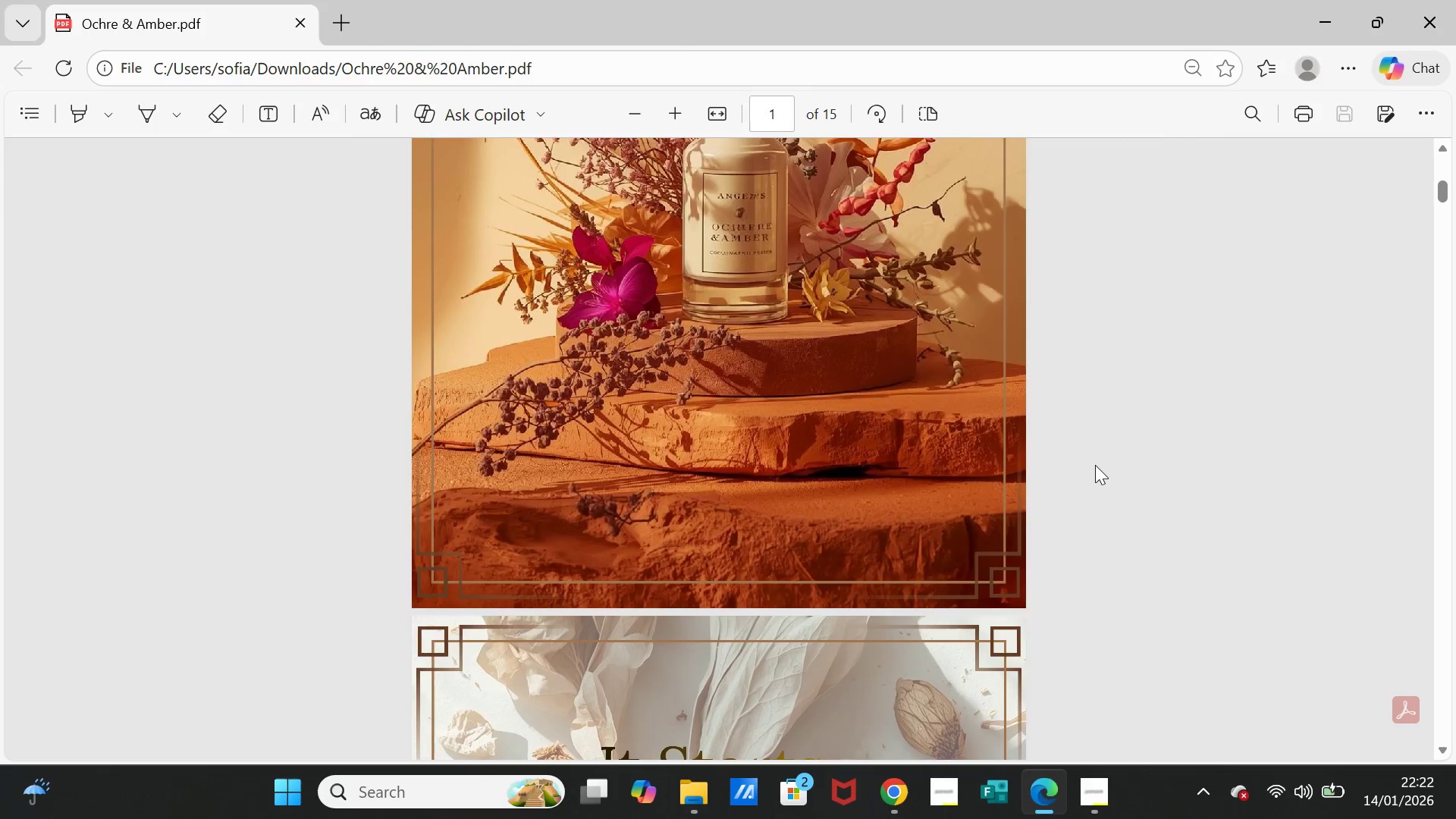 
scroll: coordinate [1095, 465], scroll_direction: up, amount: 5.0
 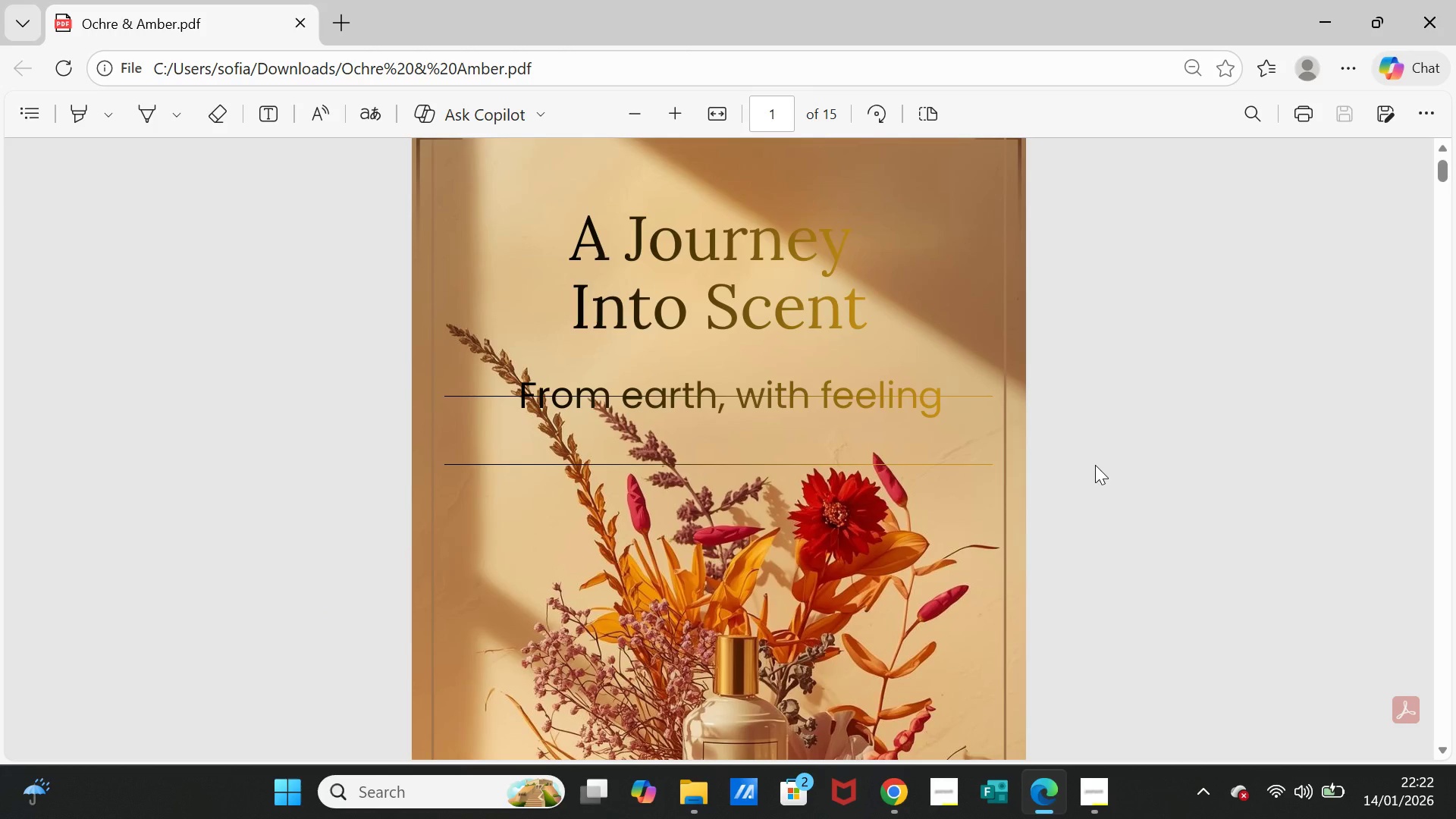 
scroll: coordinate [1100, 469], scroll_direction: down, amount: 19.0
 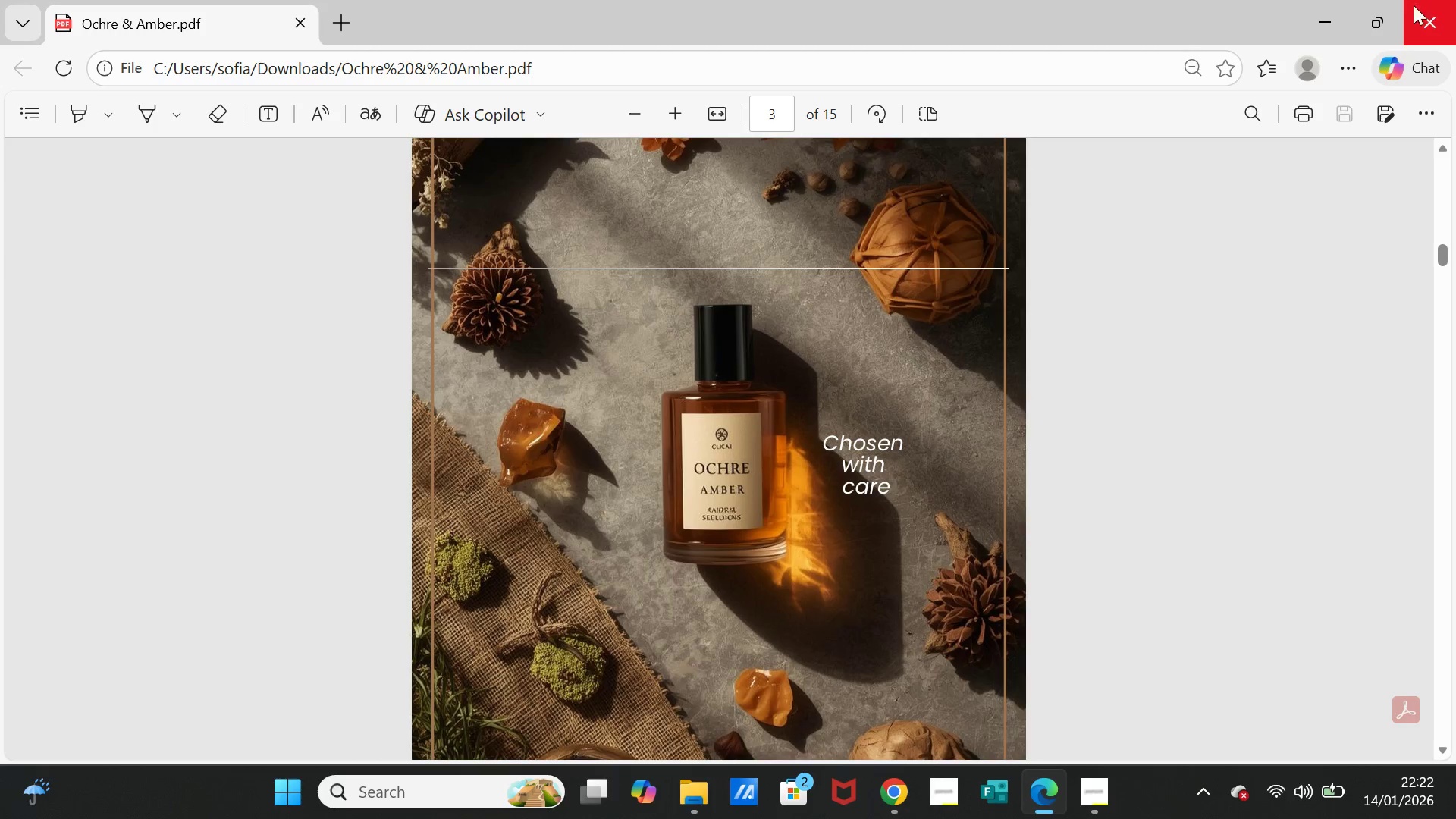 
left_click([1445, 19])
 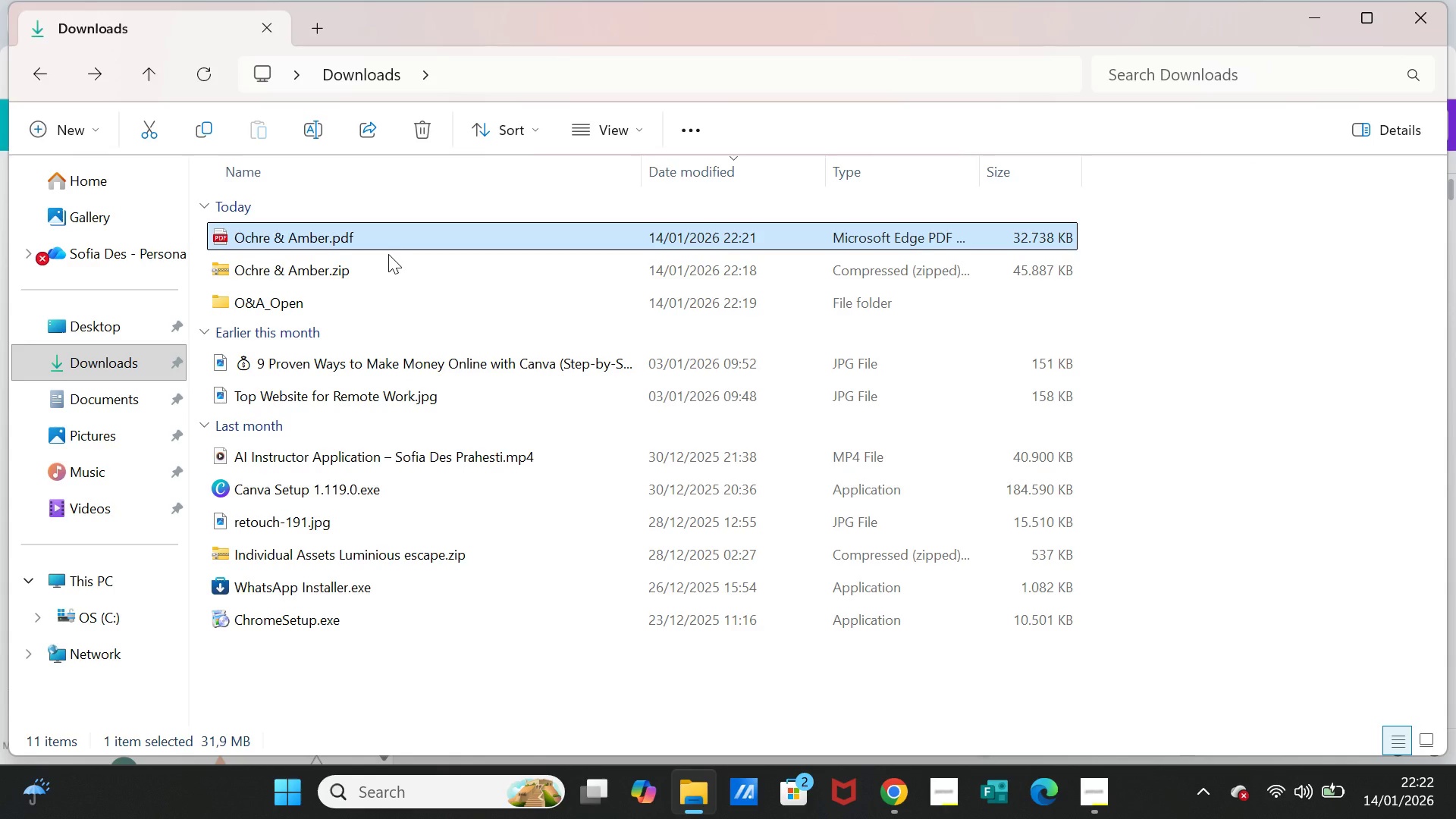 
key(Delete)
 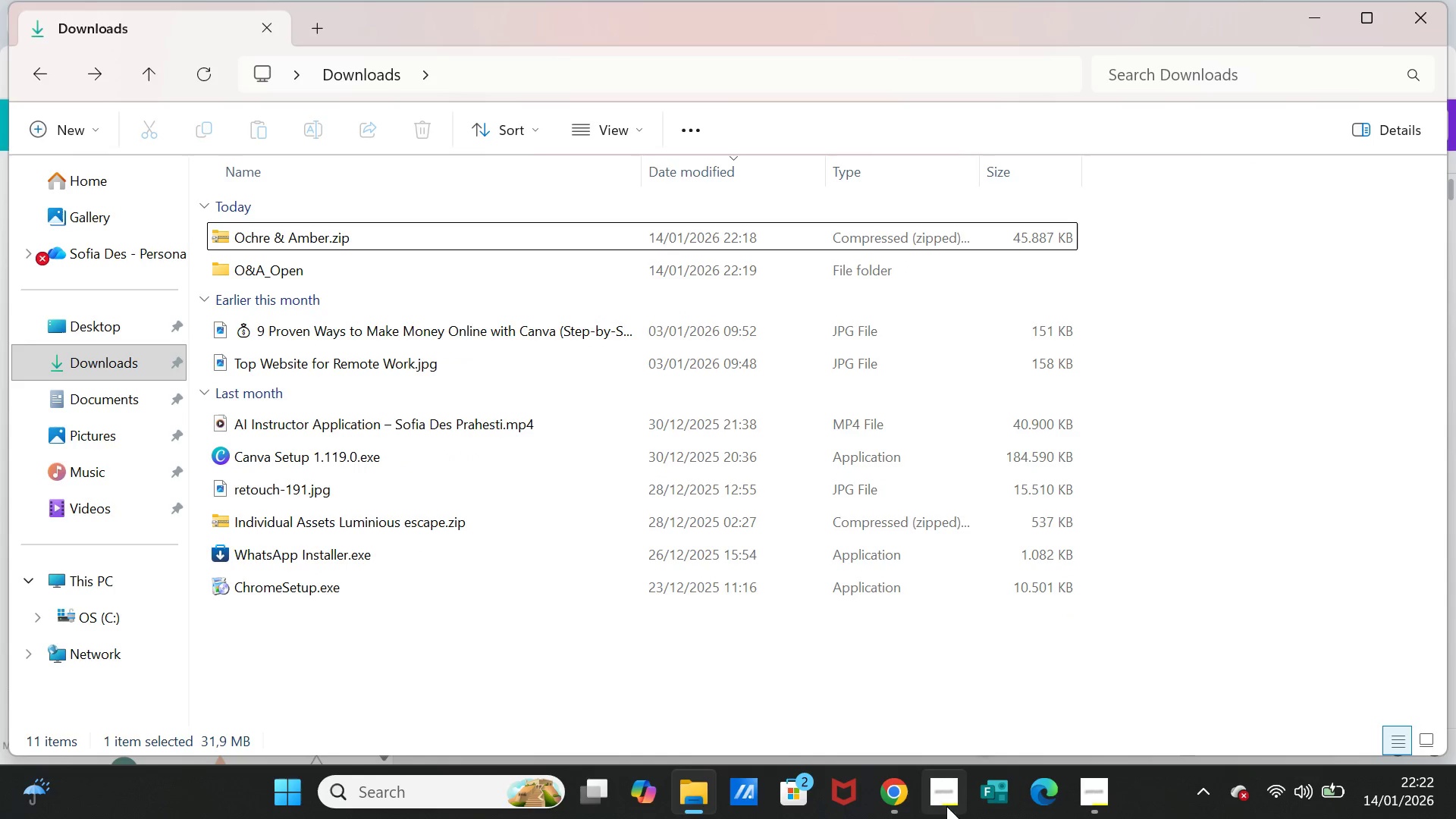 
left_click([902, 789])
 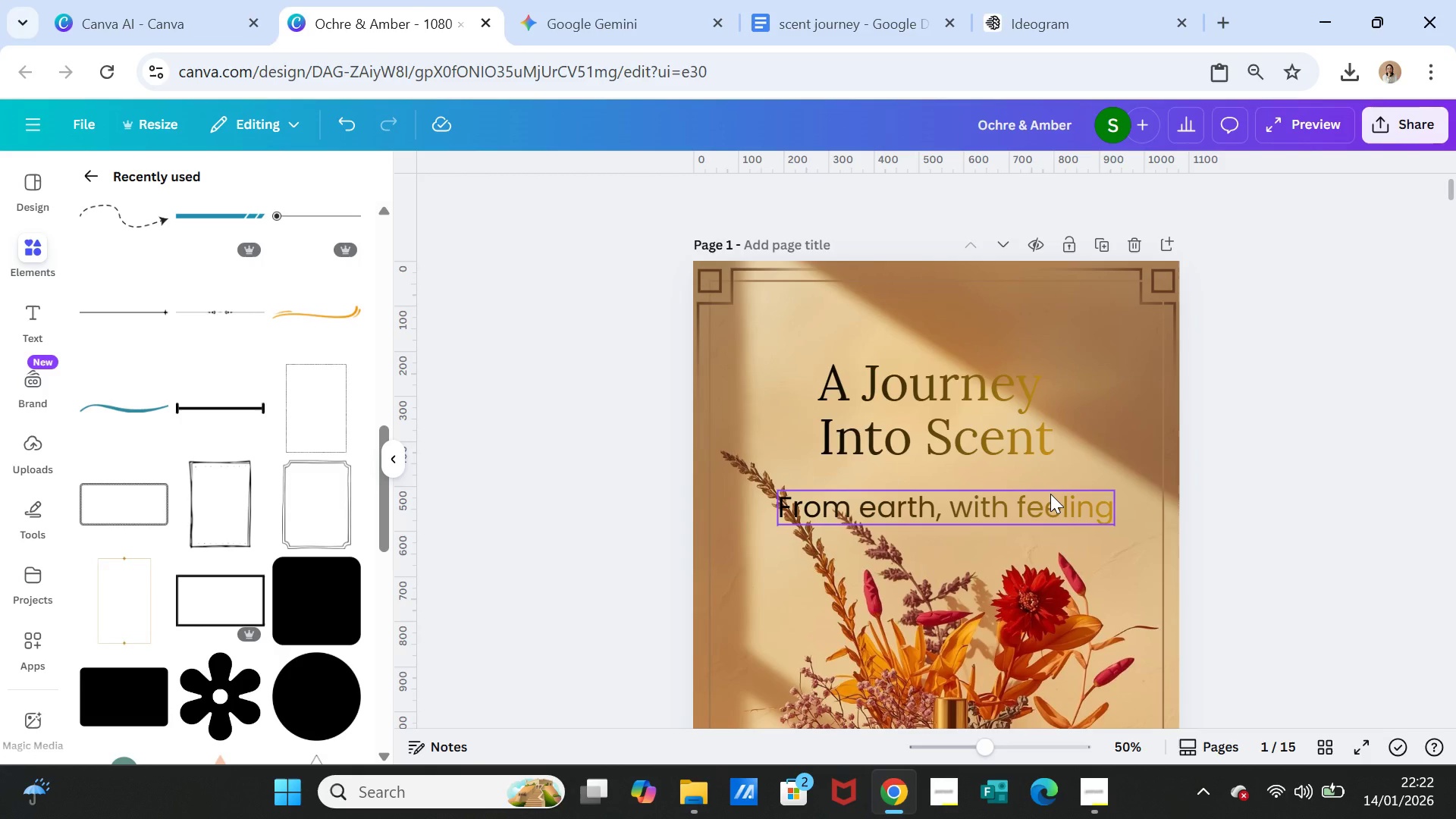 
left_click([1050, 494])
 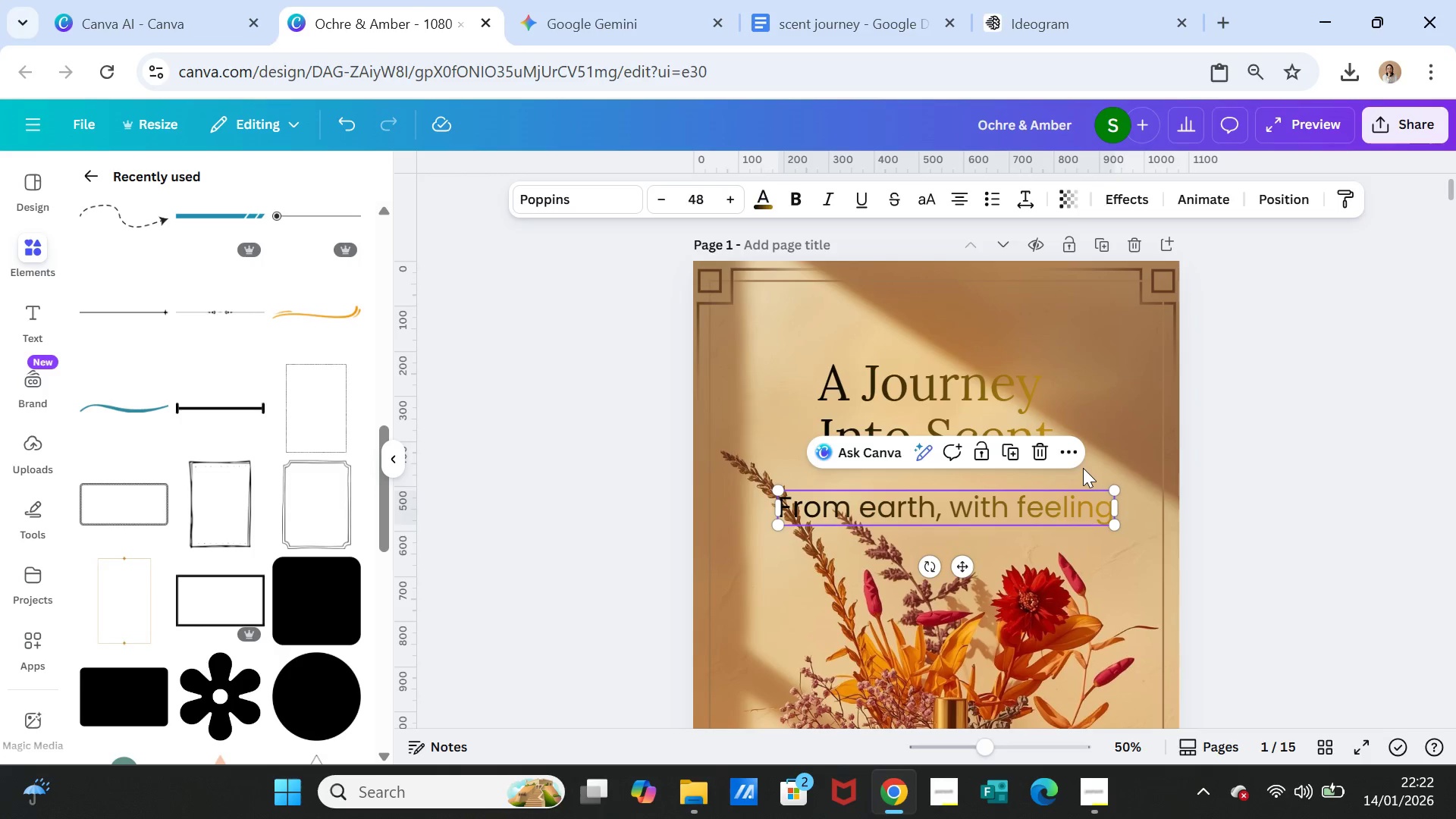 
left_click([1083, 468])
 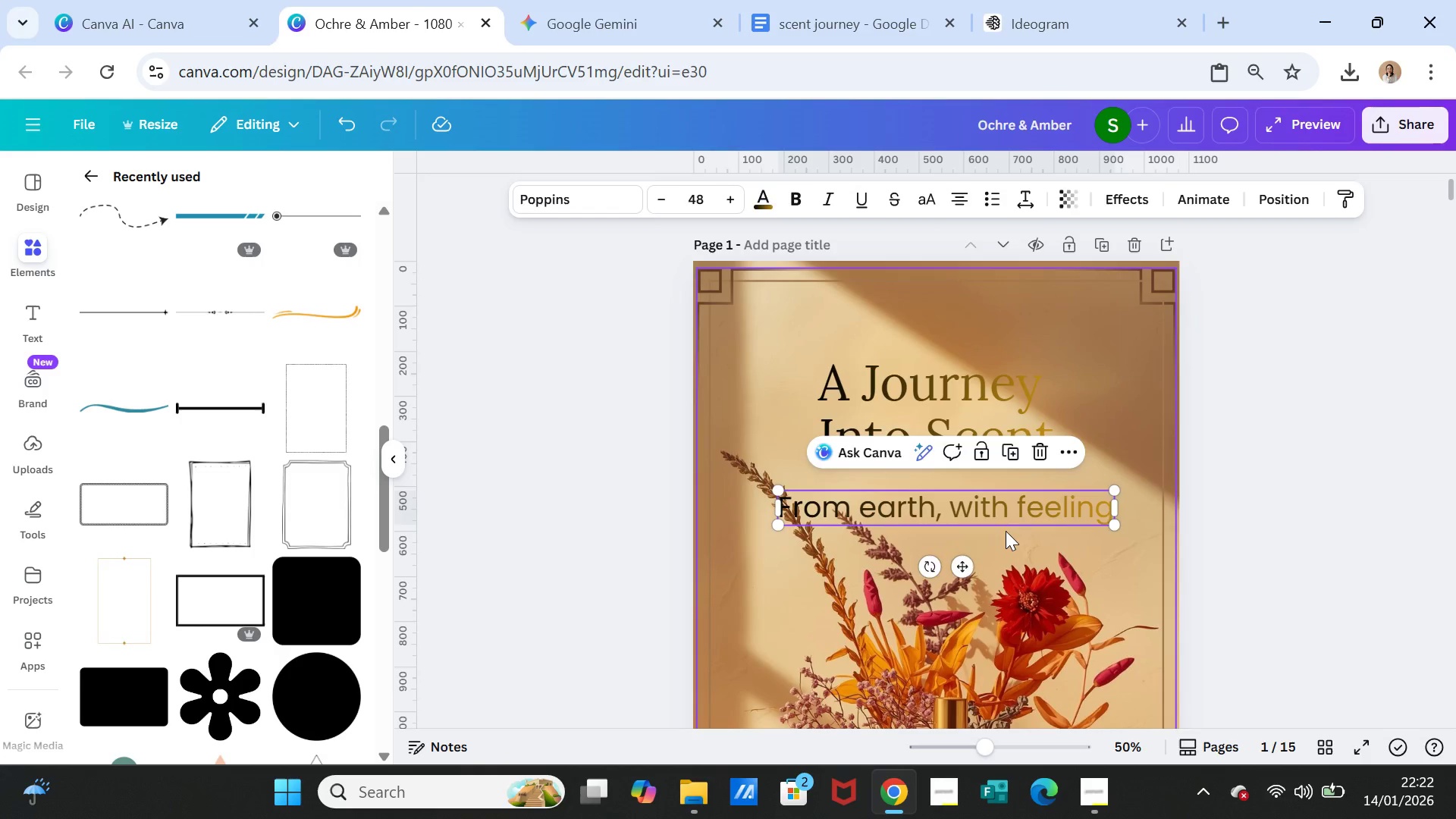 
left_click([1006, 531])
 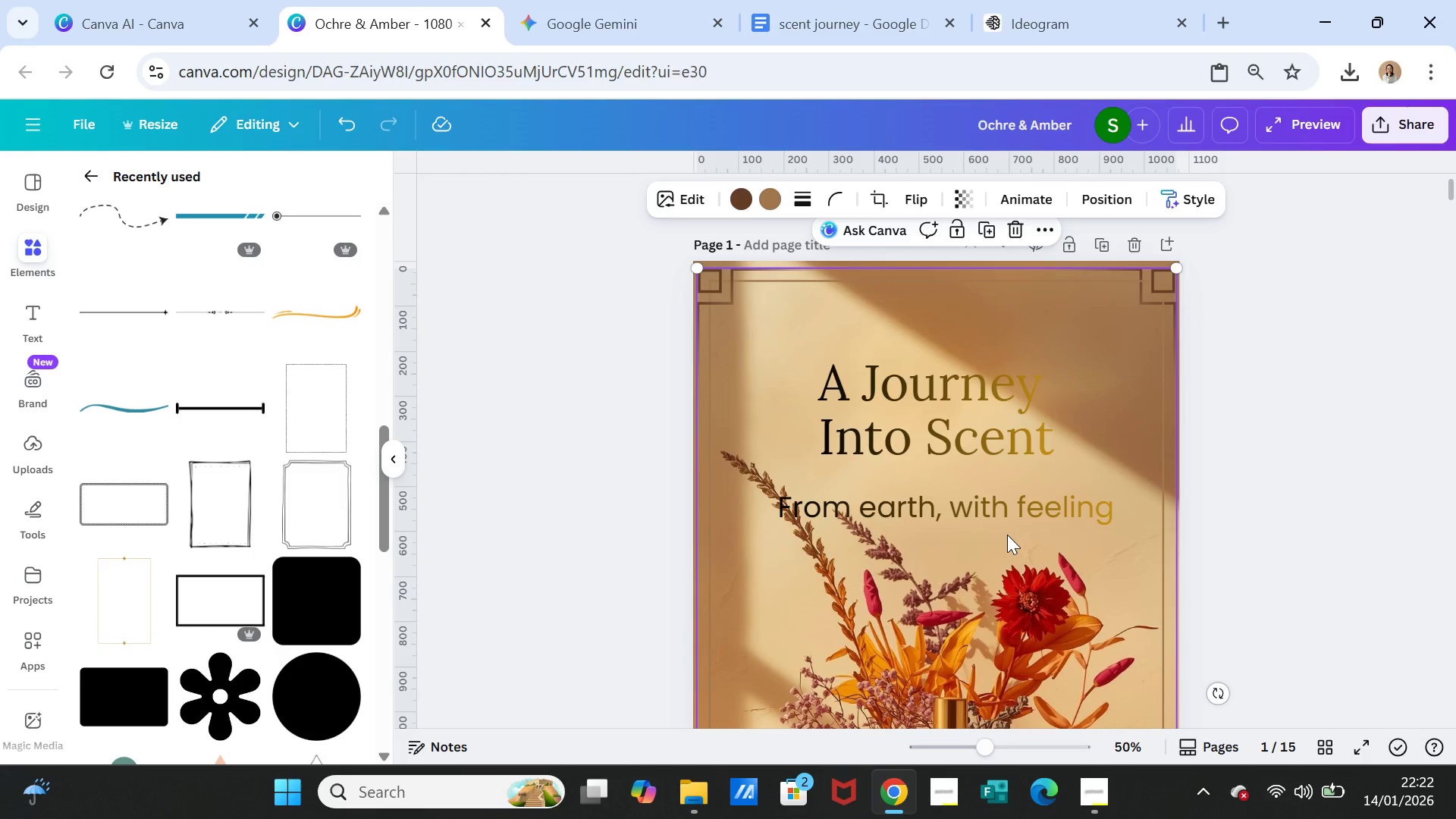 
left_click([1007, 535])
 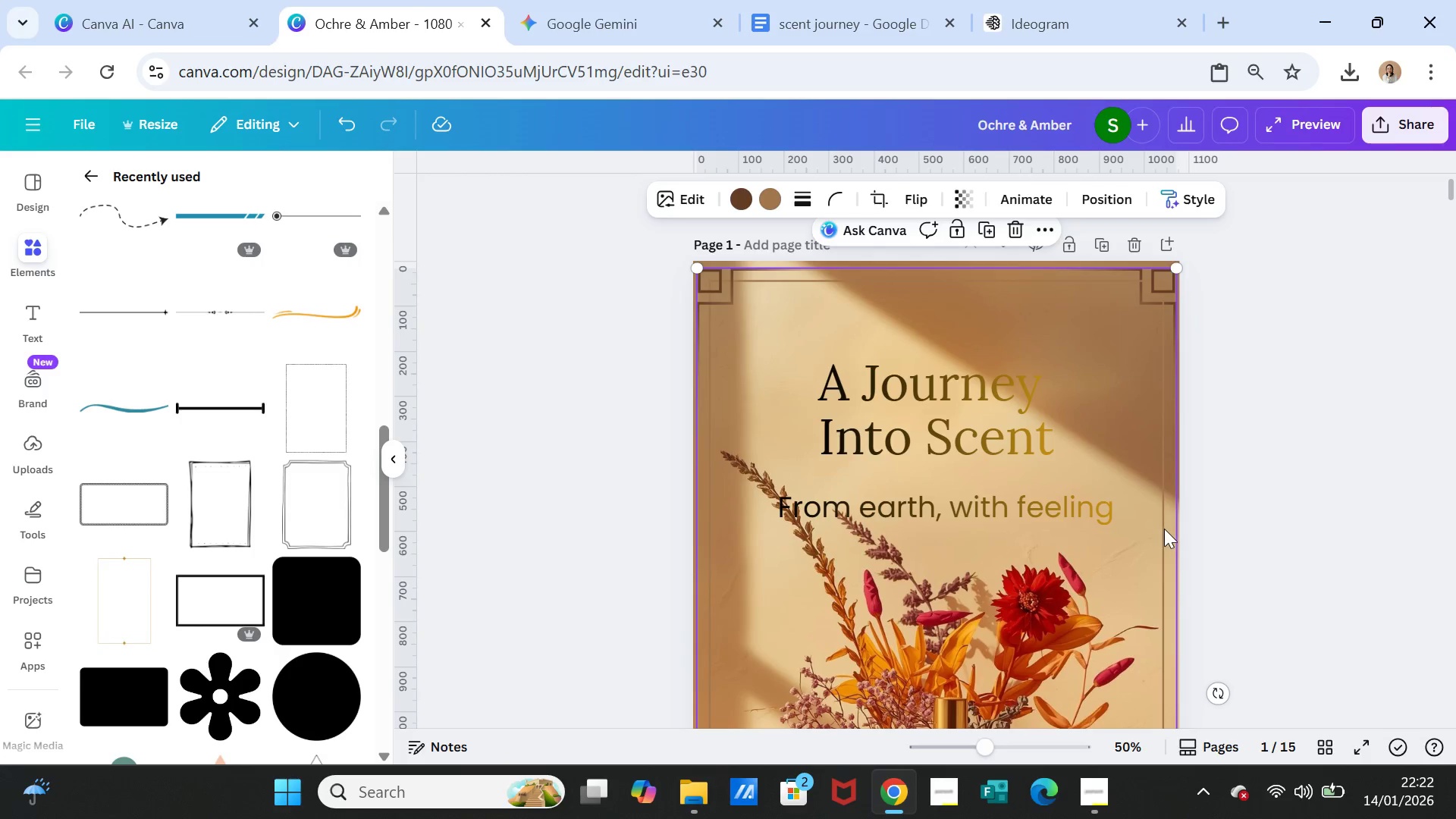 
scroll: coordinate [1162, 544], scroll_direction: down, amount: 4.0
 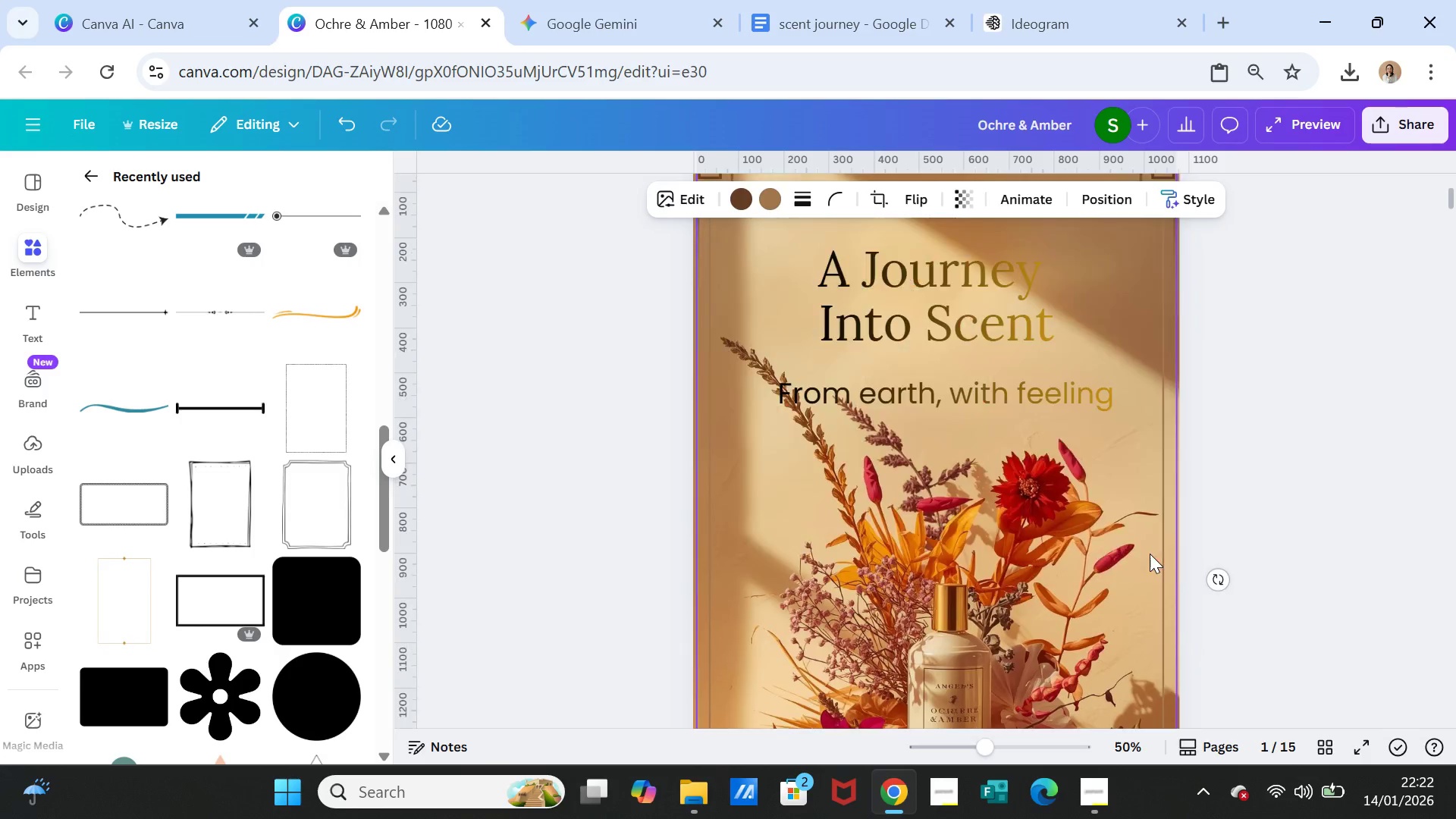 
scroll: coordinate [1150, 554], scroll_direction: up, amount: 3.0
 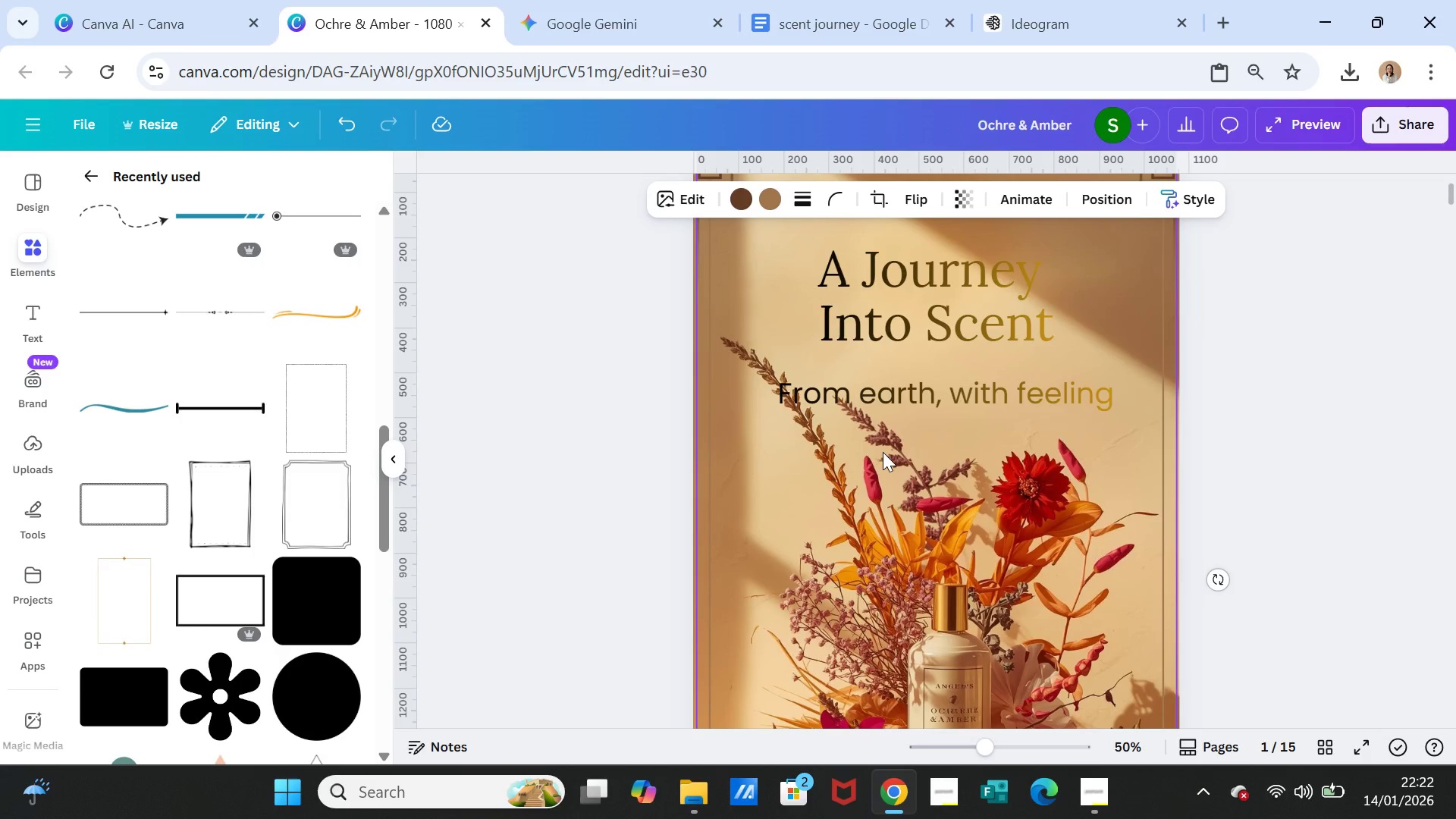 
left_click([883, 452])
 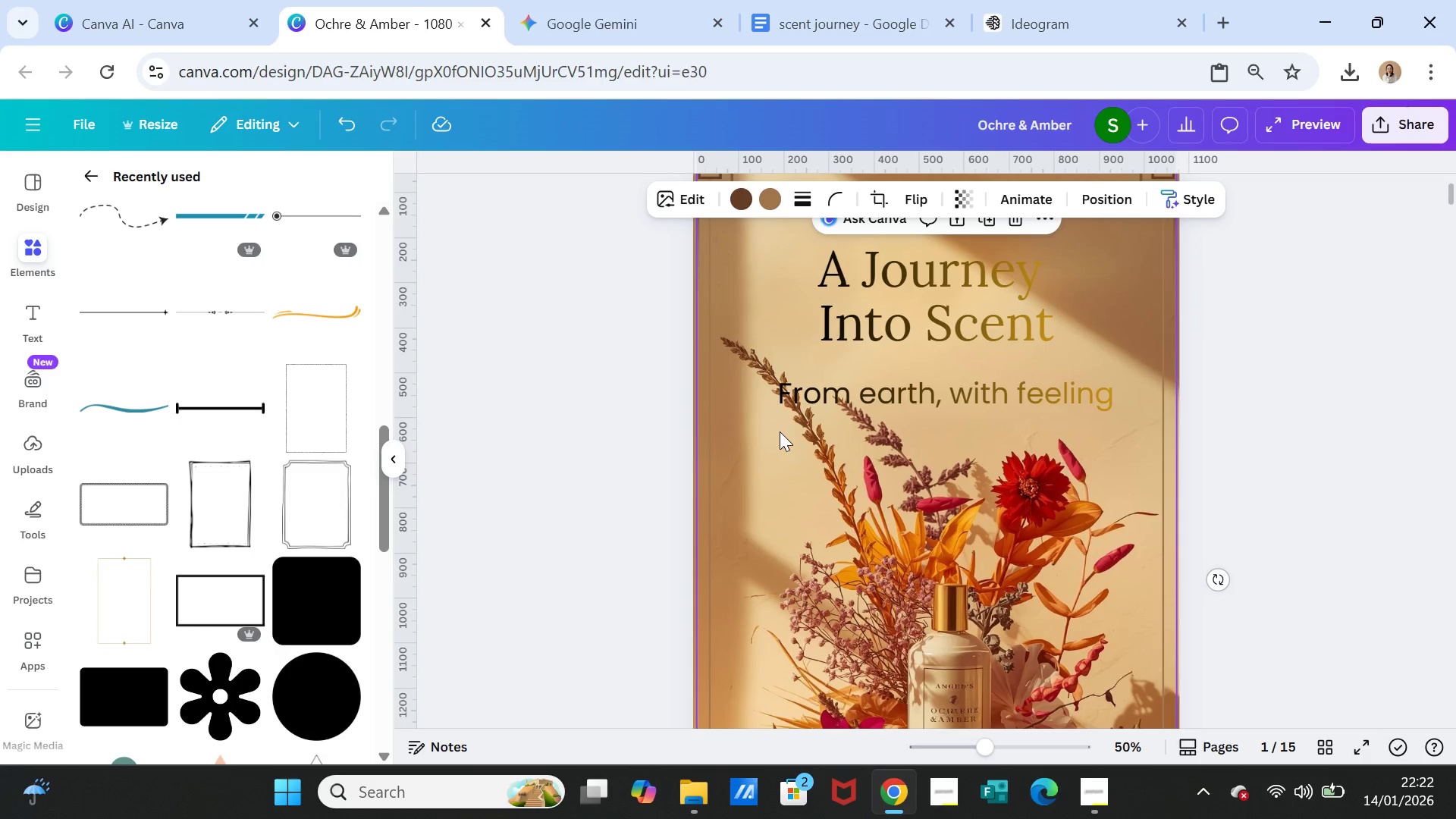 
left_click([780, 431])
 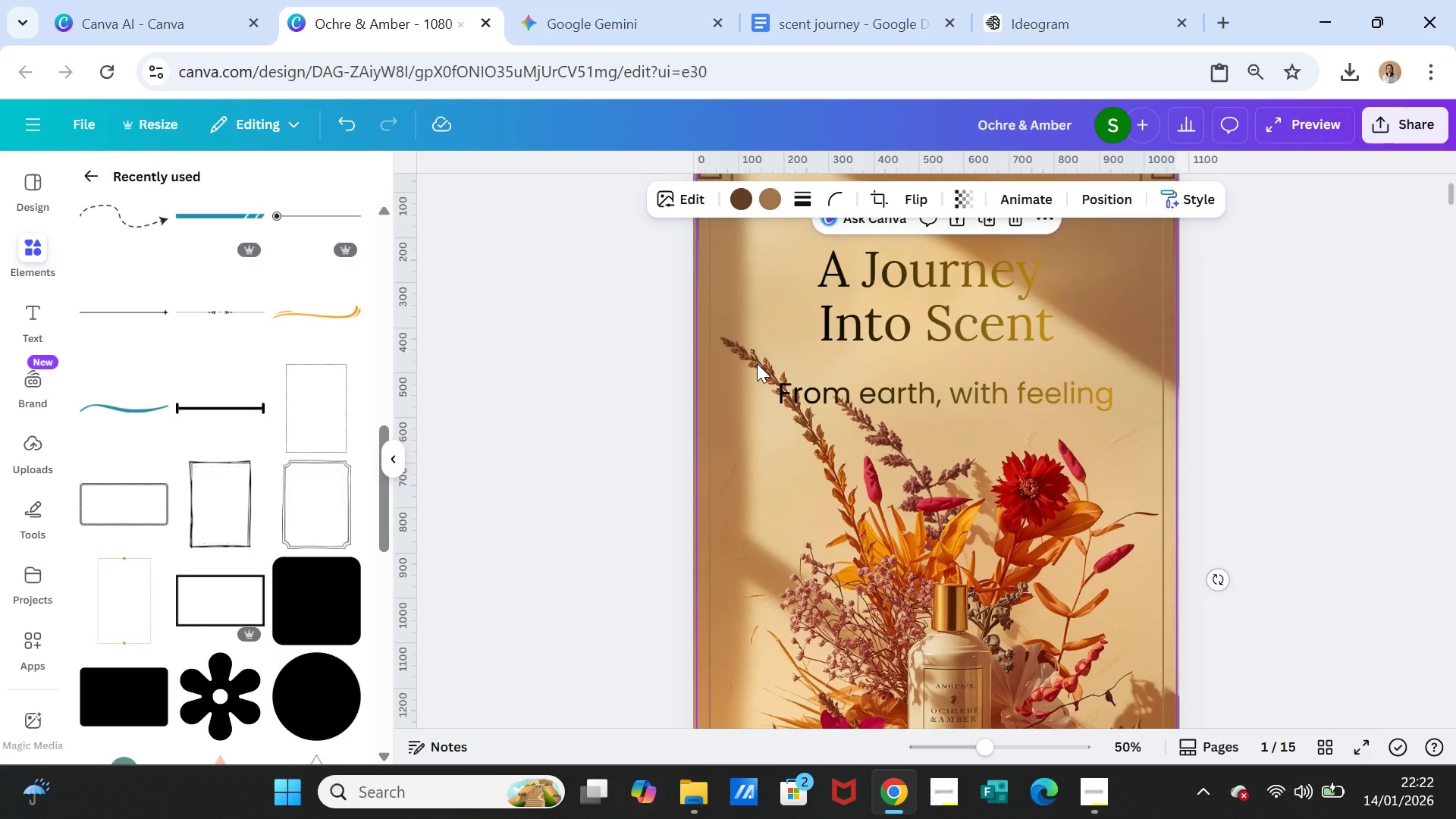 
left_click([757, 363])
 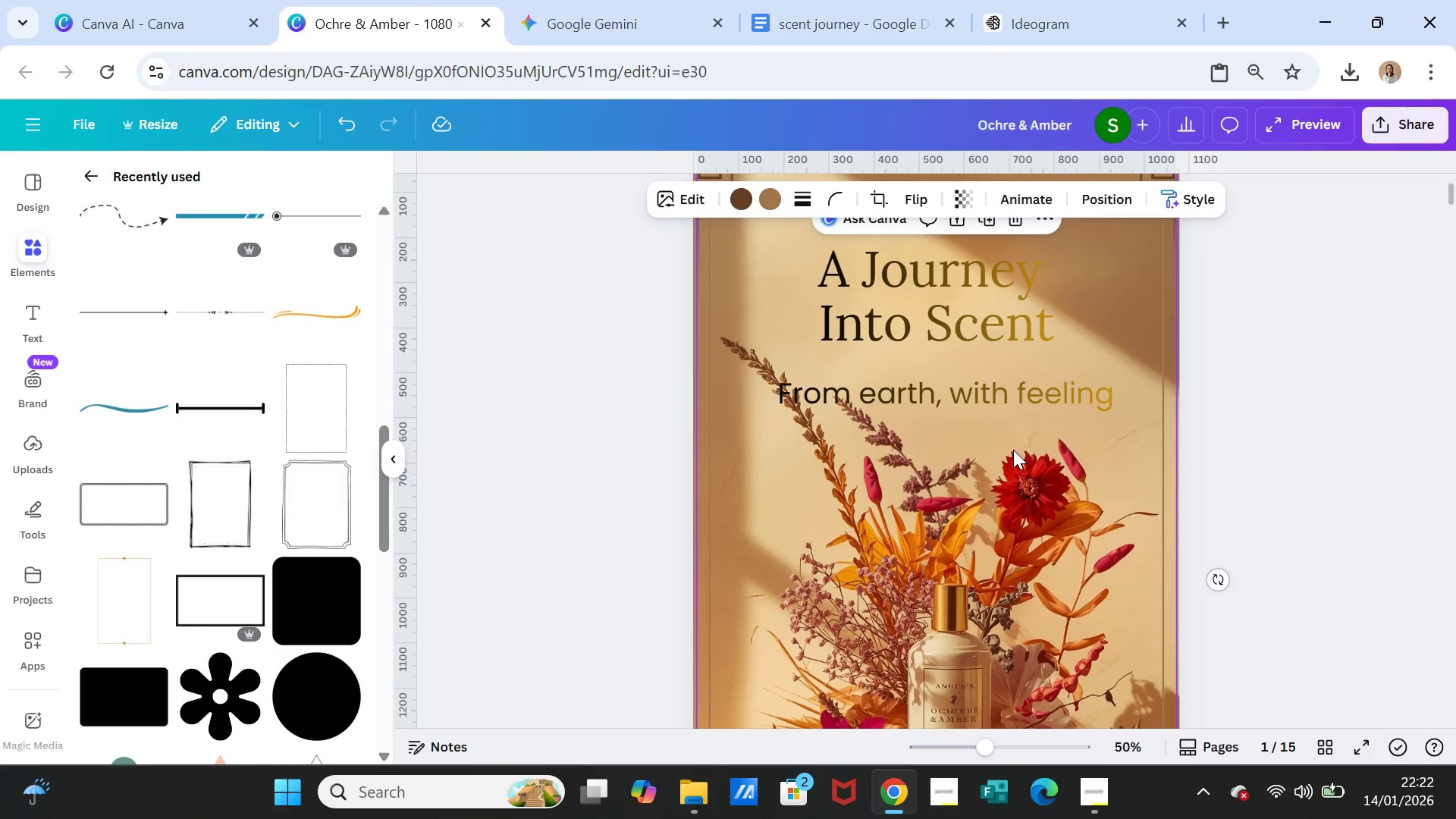 
left_click([1013, 450])
 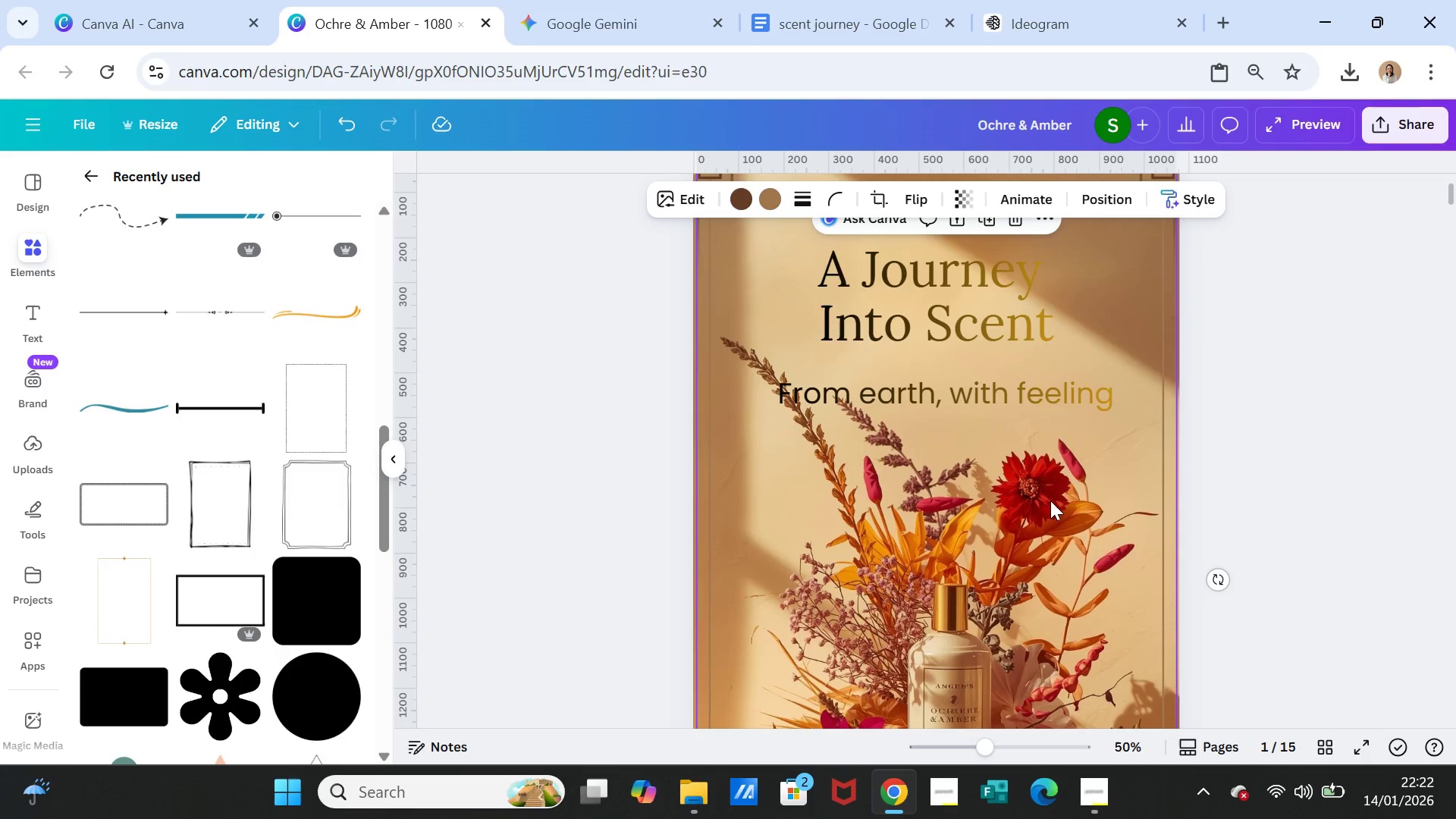 
left_click([1050, 500])
 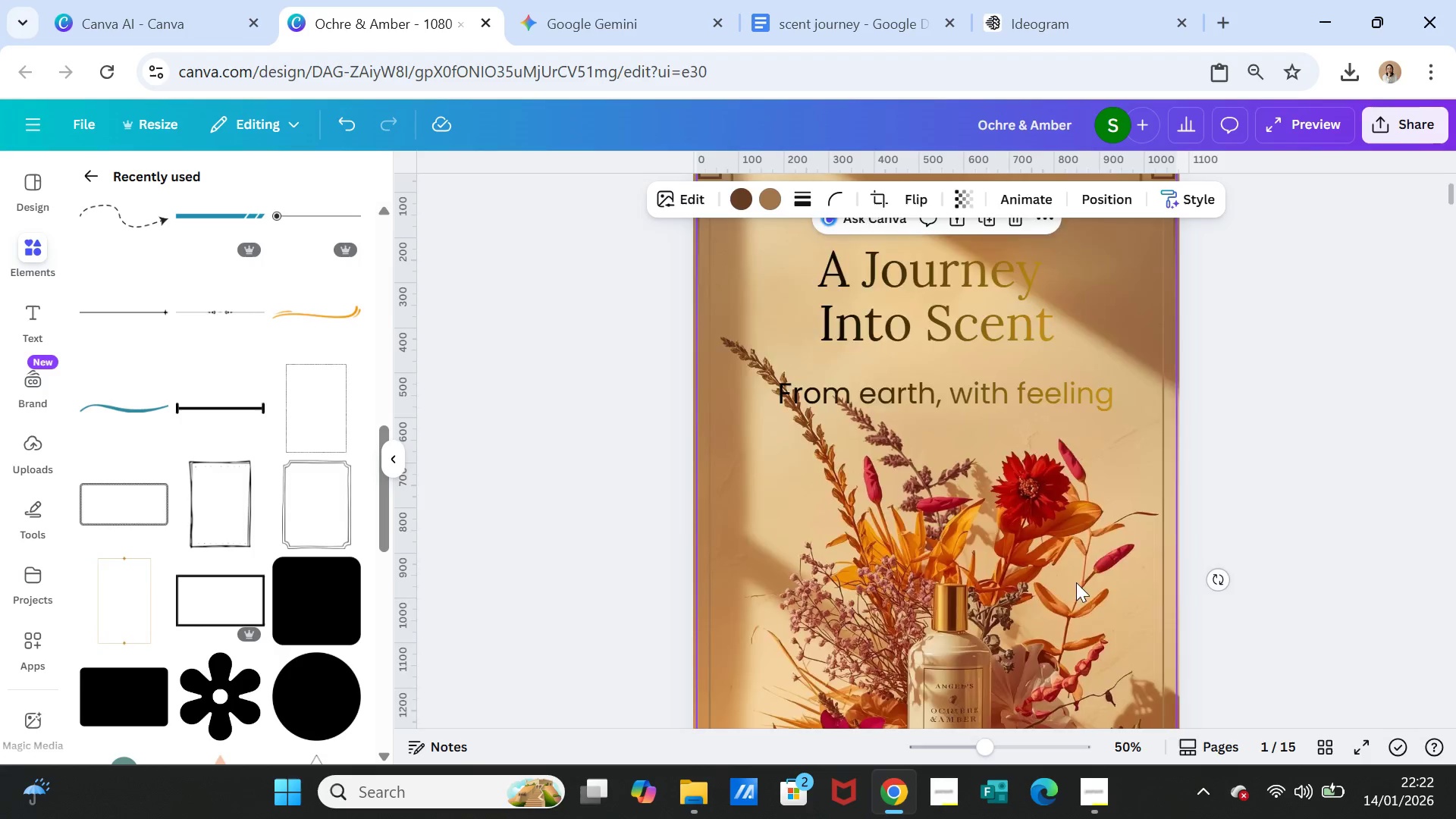 
left_click([1035, 566])
 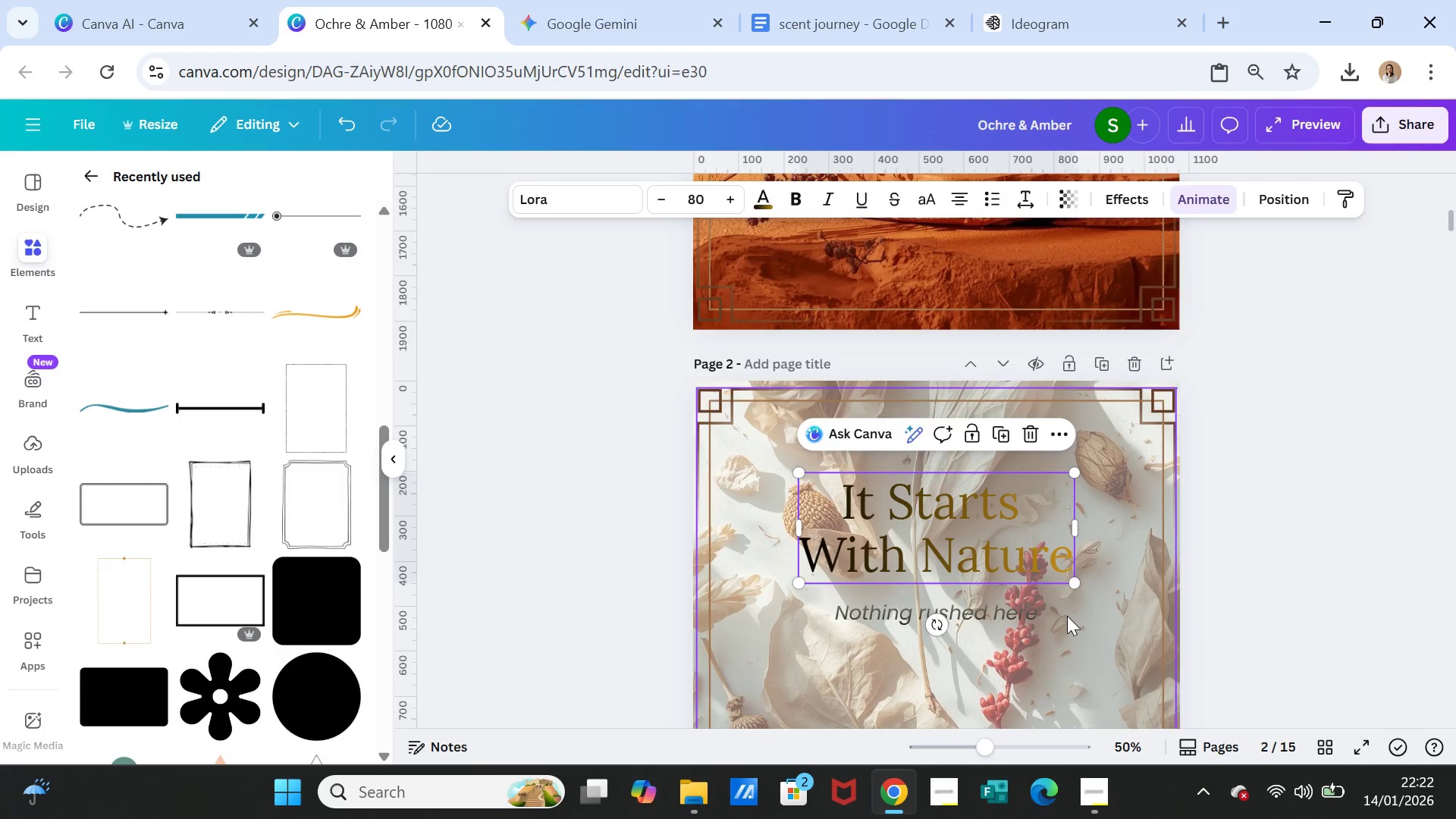 
scroll: coordinate [1075, 583], scroll_direction: down, amount: 6.0
 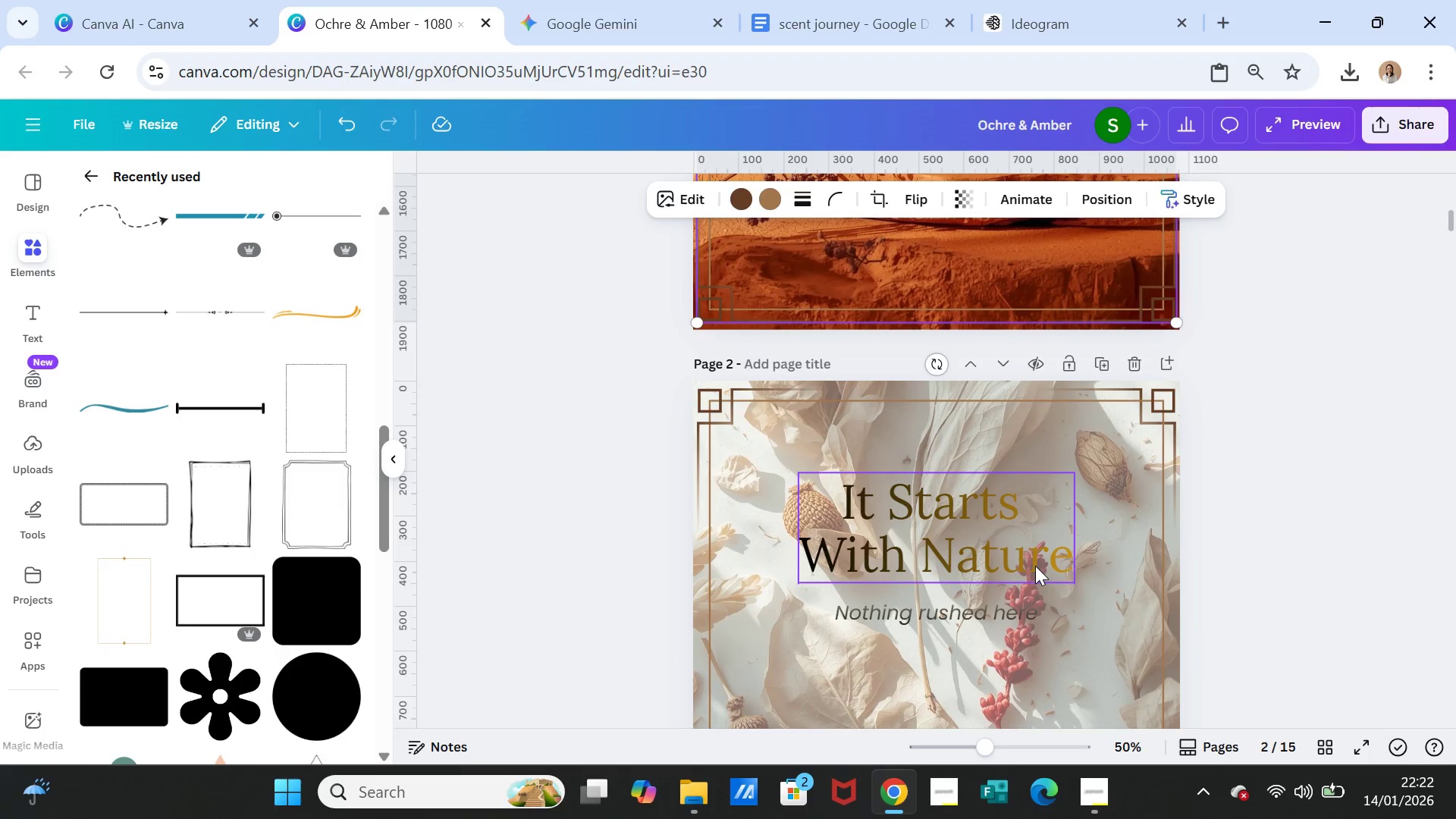 
left_click([1067, 616])
 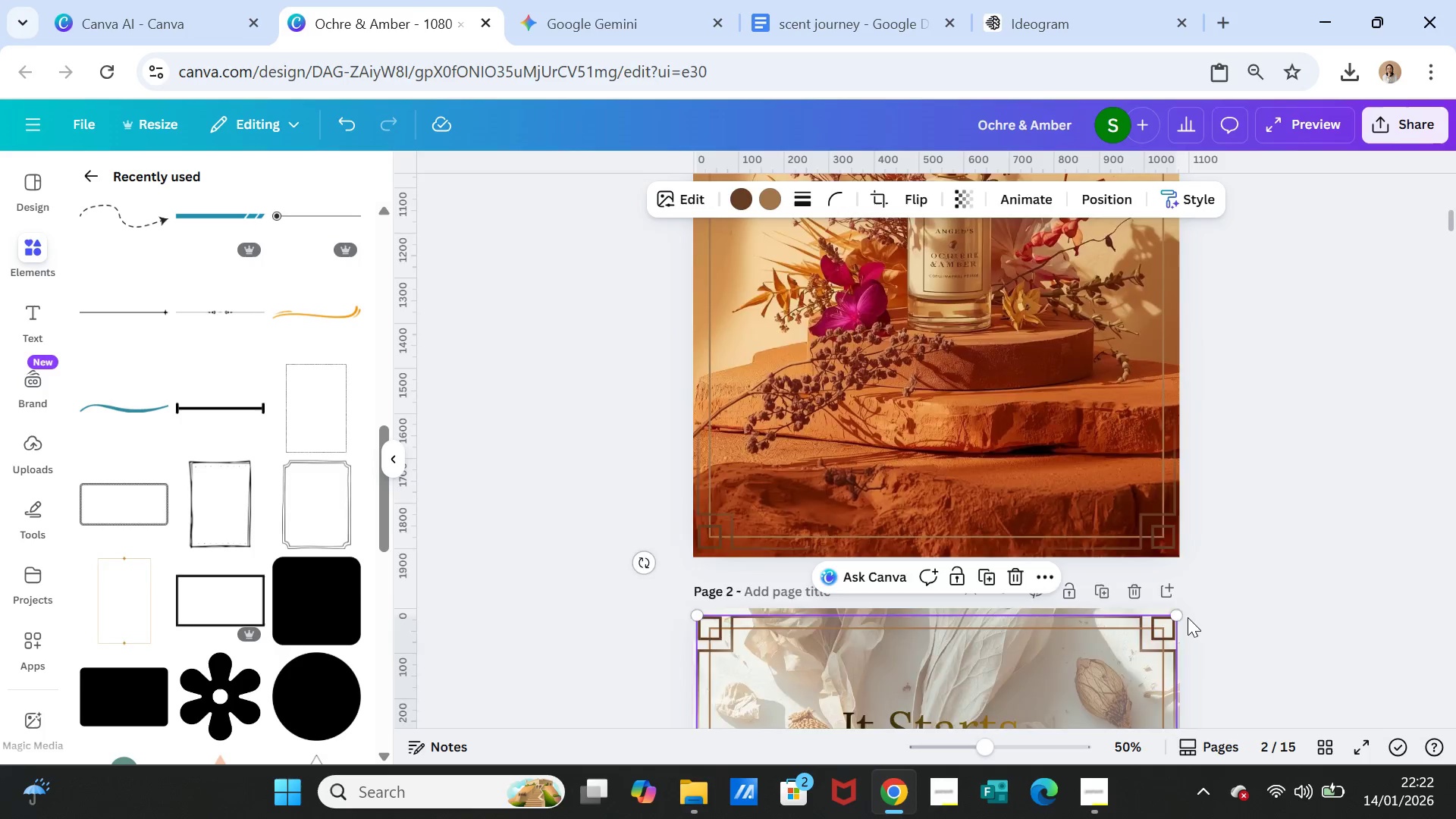 
scroll: coordinate [1197, 613], scroll_direction: up, amount: 9.0
 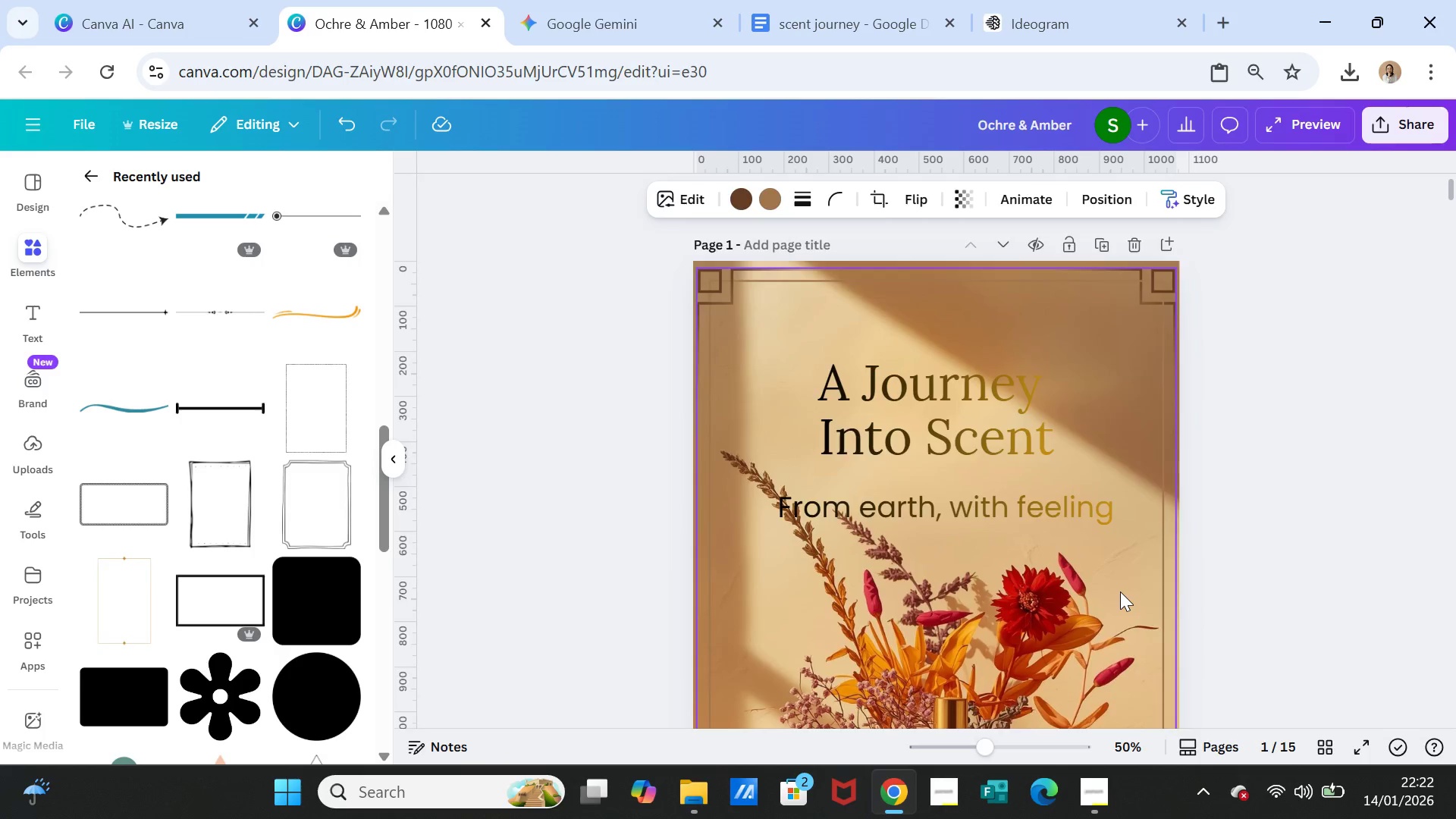 
scroll: coordinate [1120, 592], scroll_direction: down, amount: 1.0
 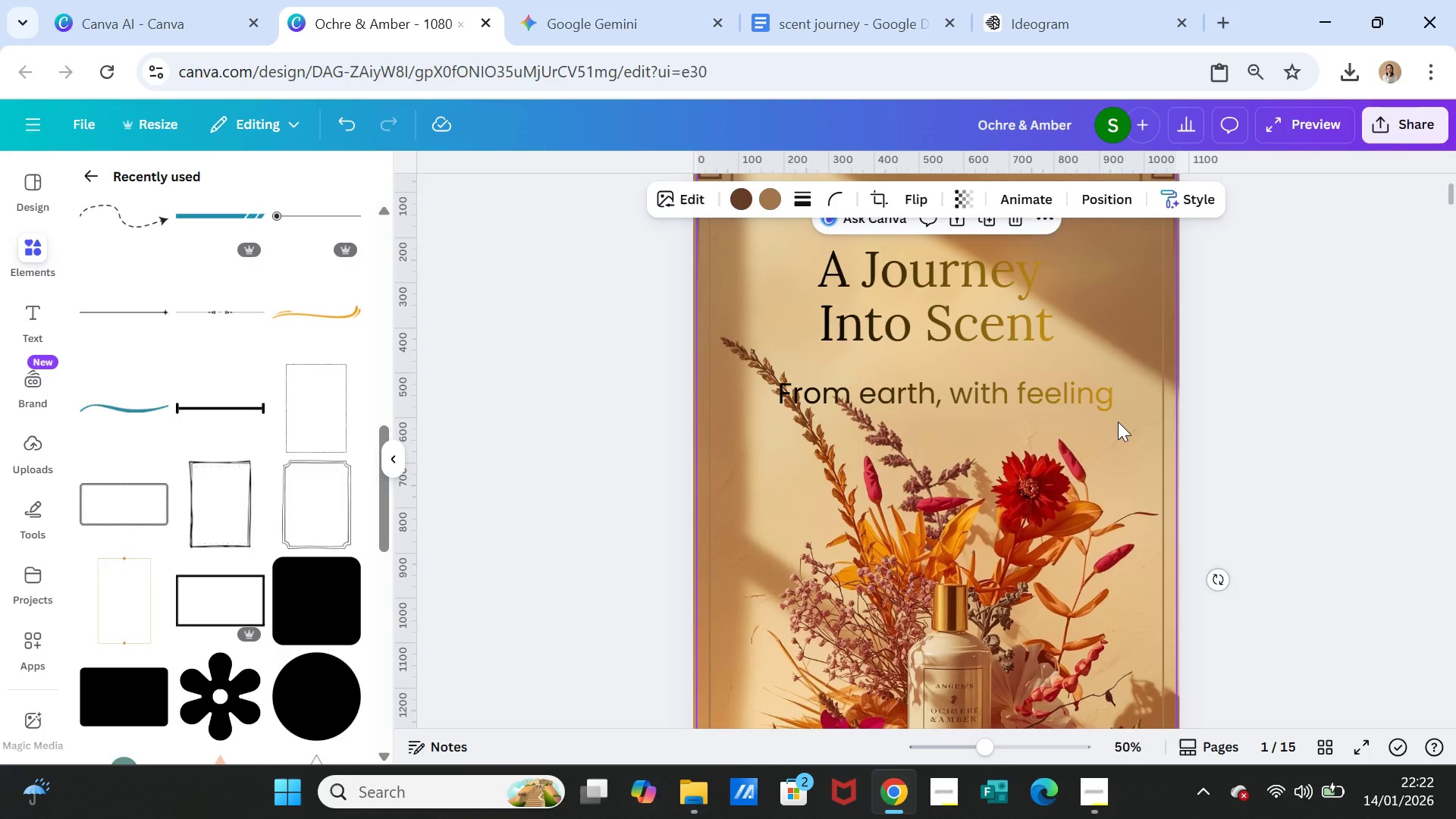 
left_click([1118, 422])
 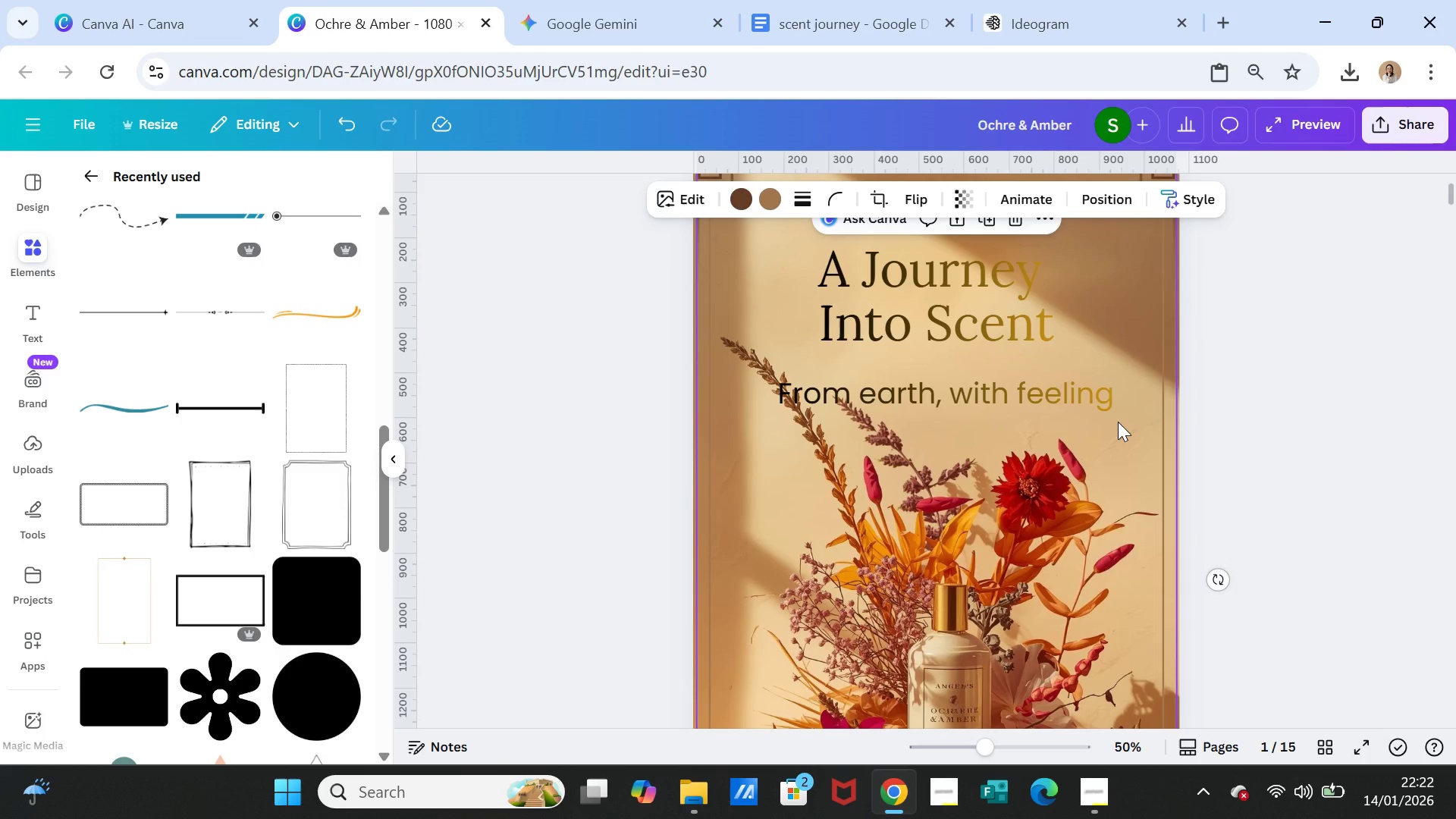 
right_click([1118, 422])
 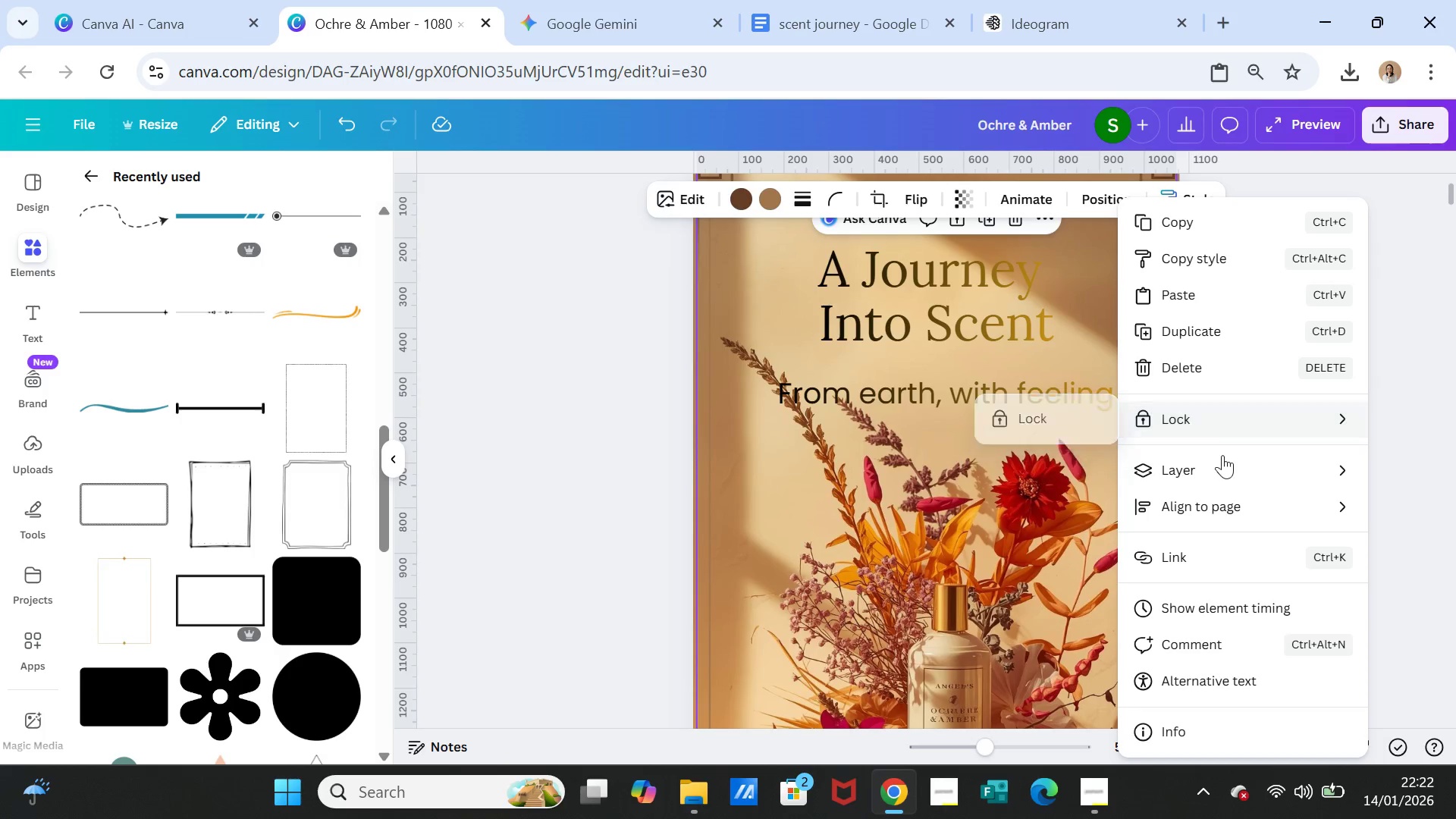 
left_click([1219, 465])
 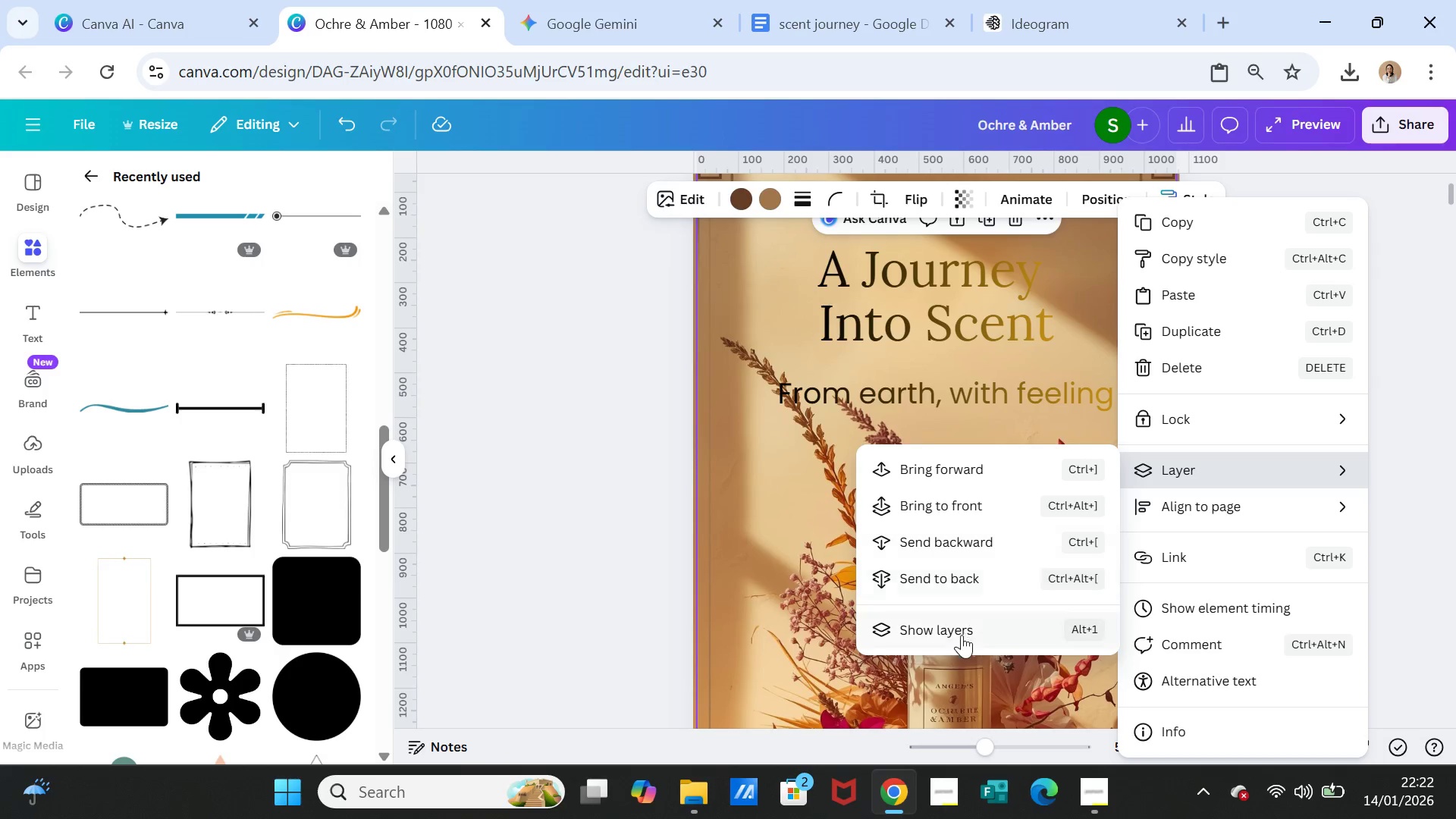 
left_click([962, 635])
 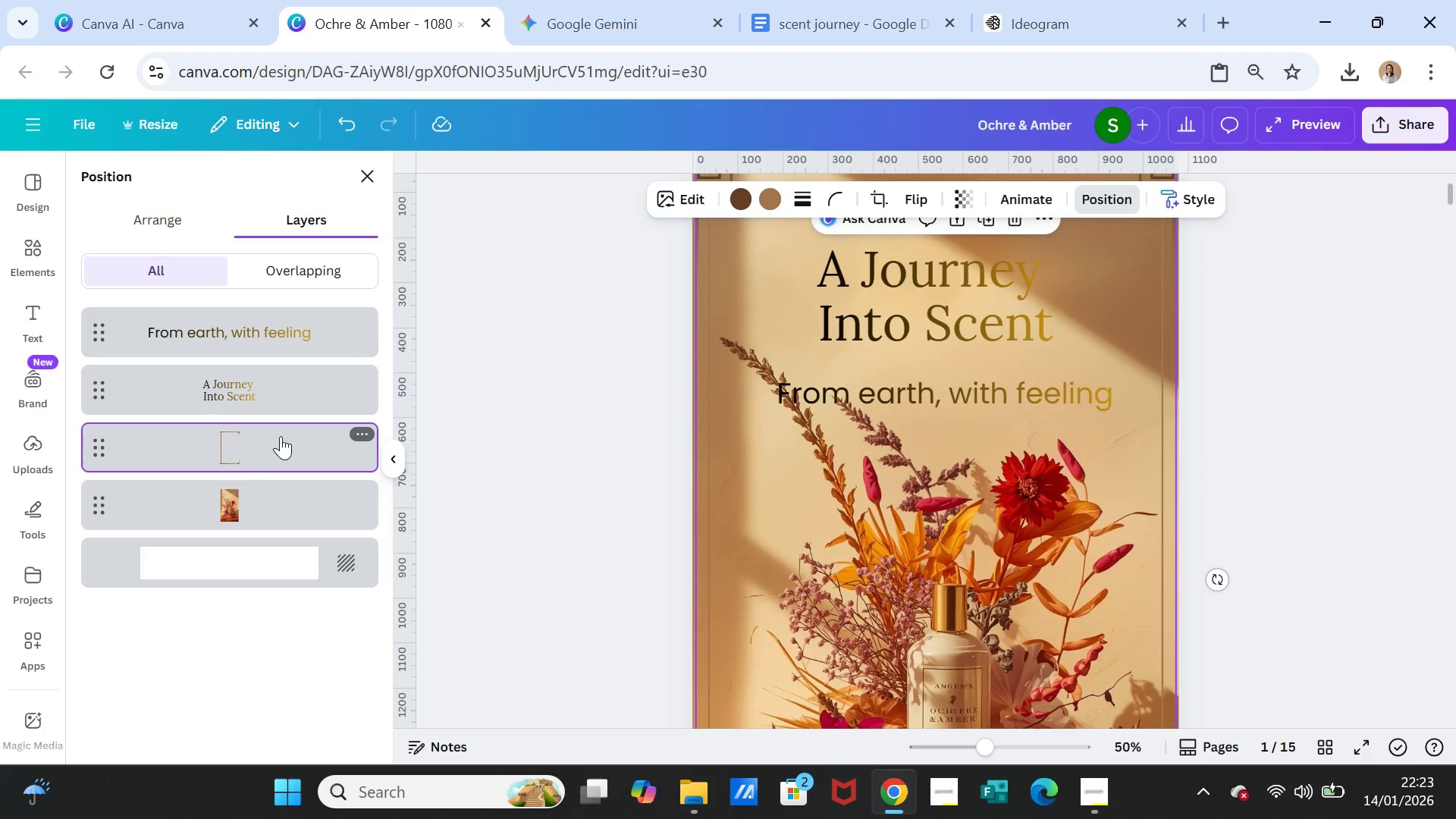 
wait(6.38)
 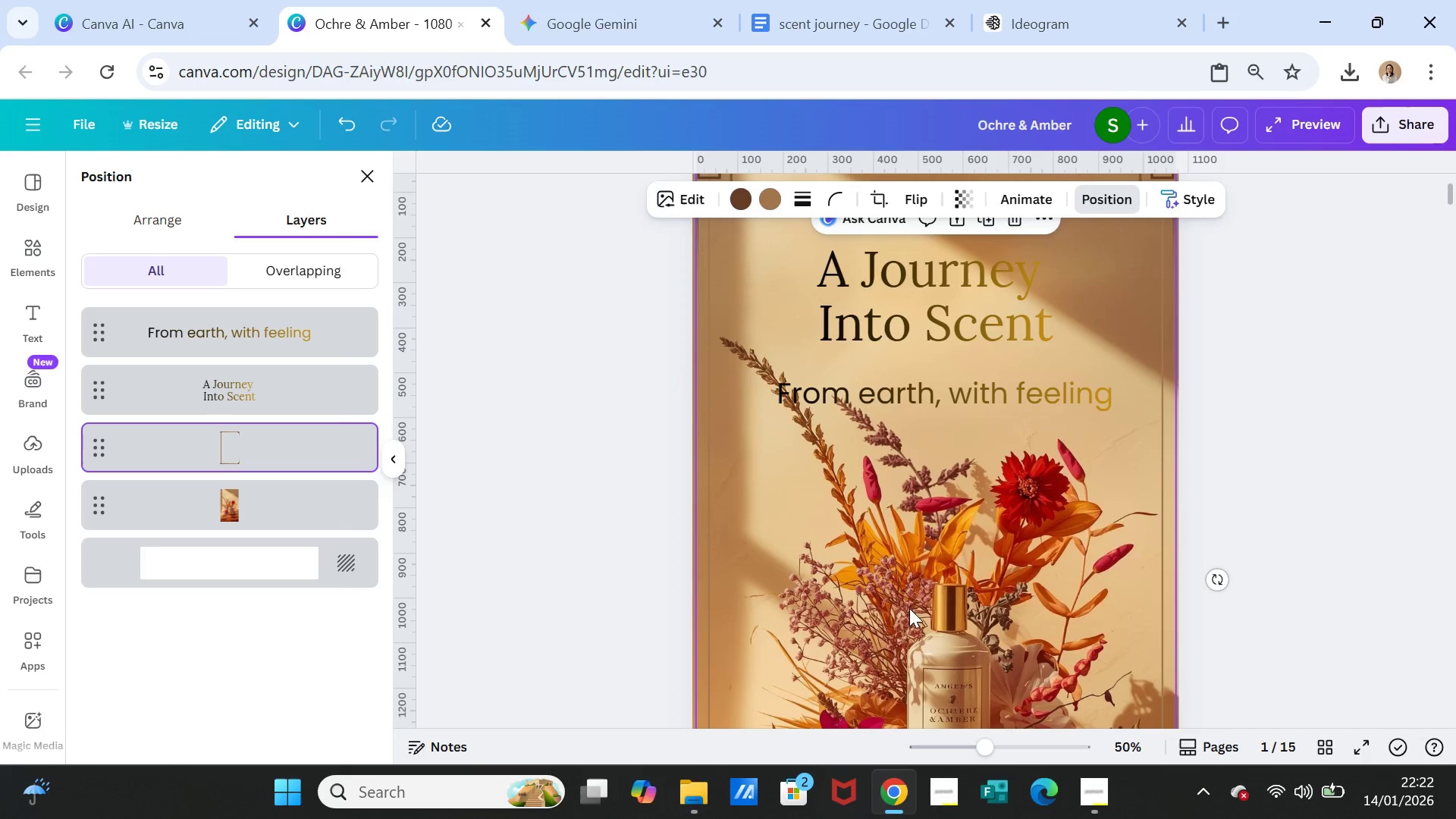 
left_click([986, 457])
 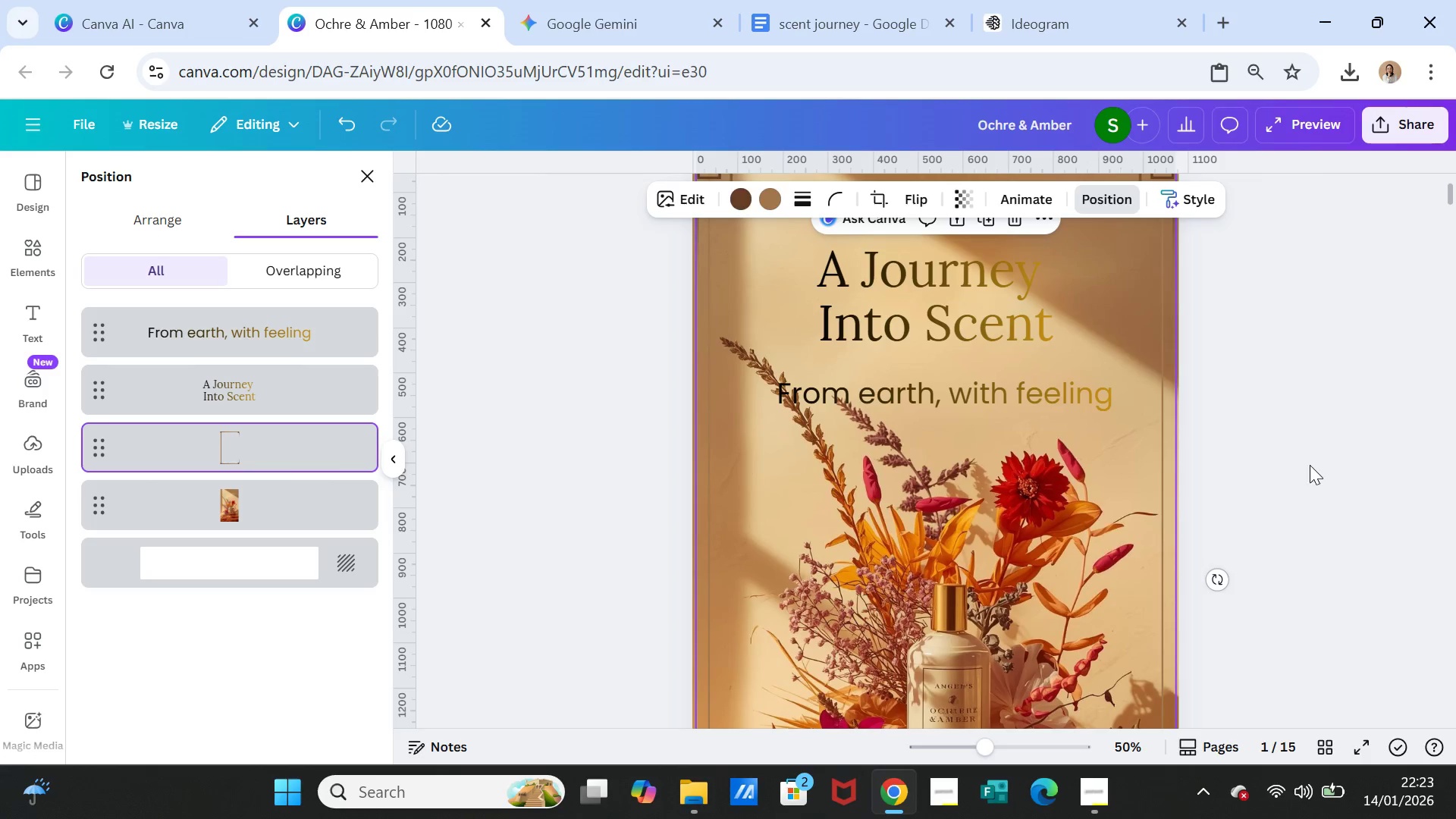 
left_click([1310, 465])
 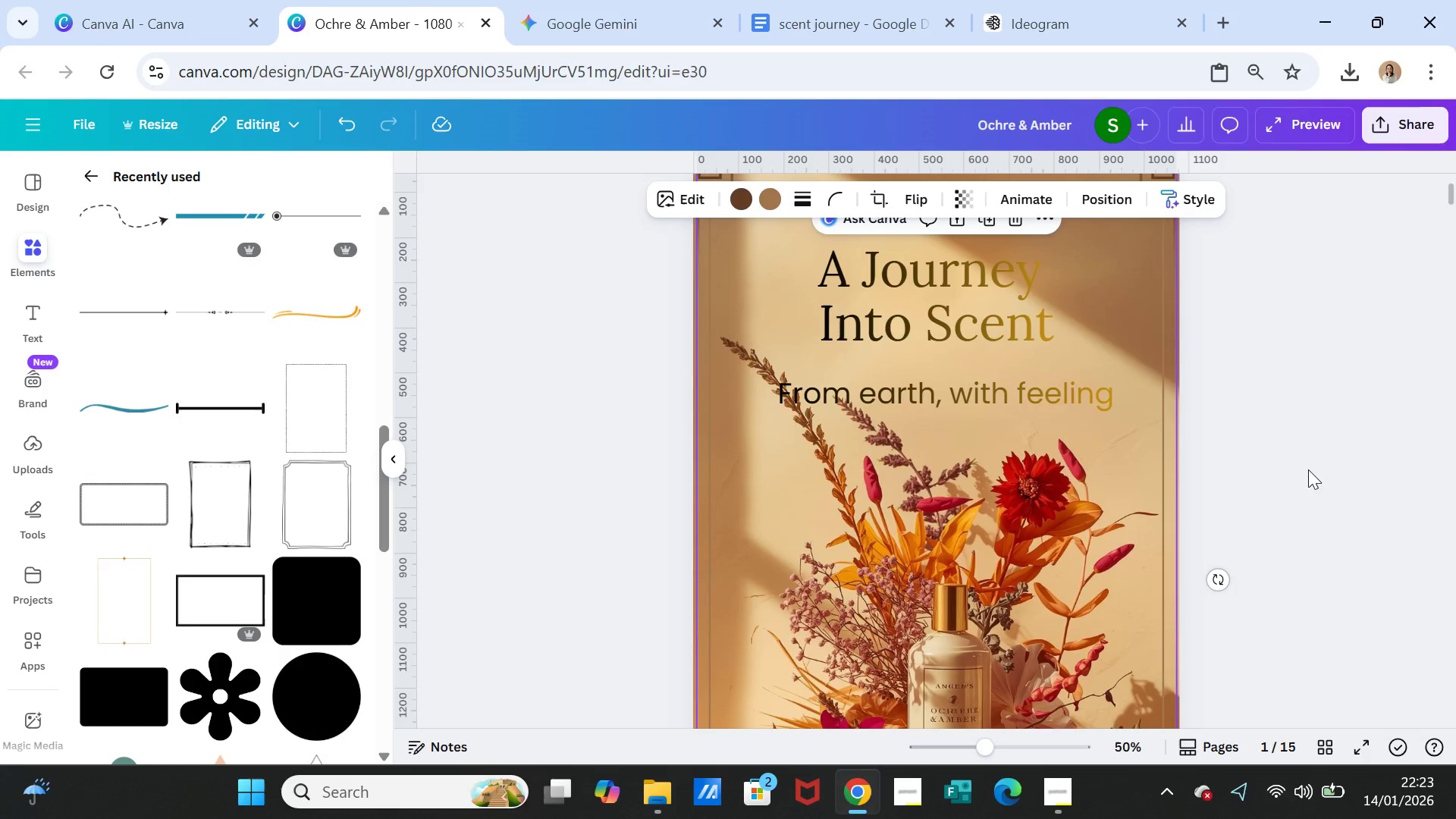 
left_click([1308, 469])
 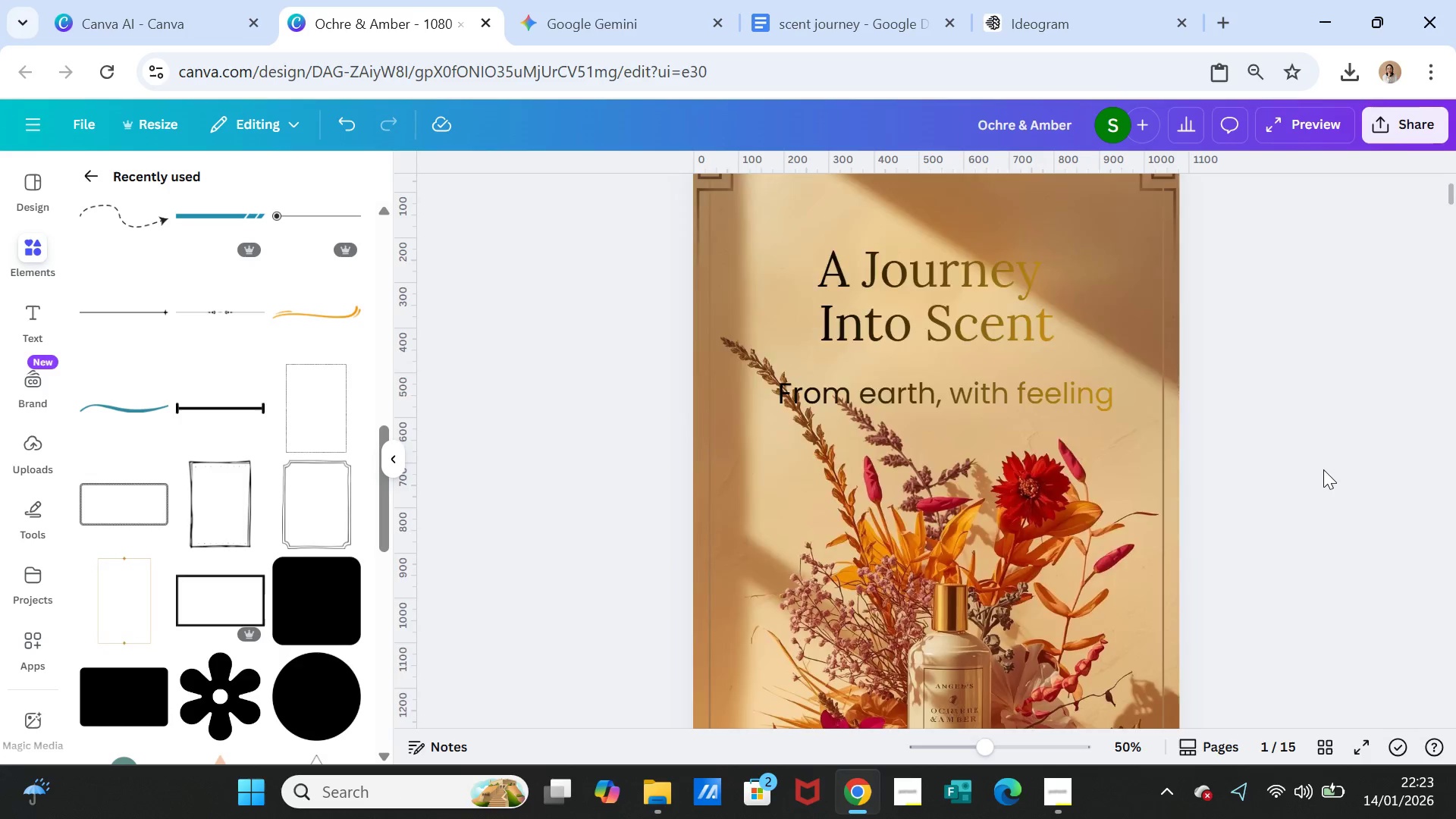 
scroll: coordinate [1332, 477], scroll_direction: down, amount: 7.0
 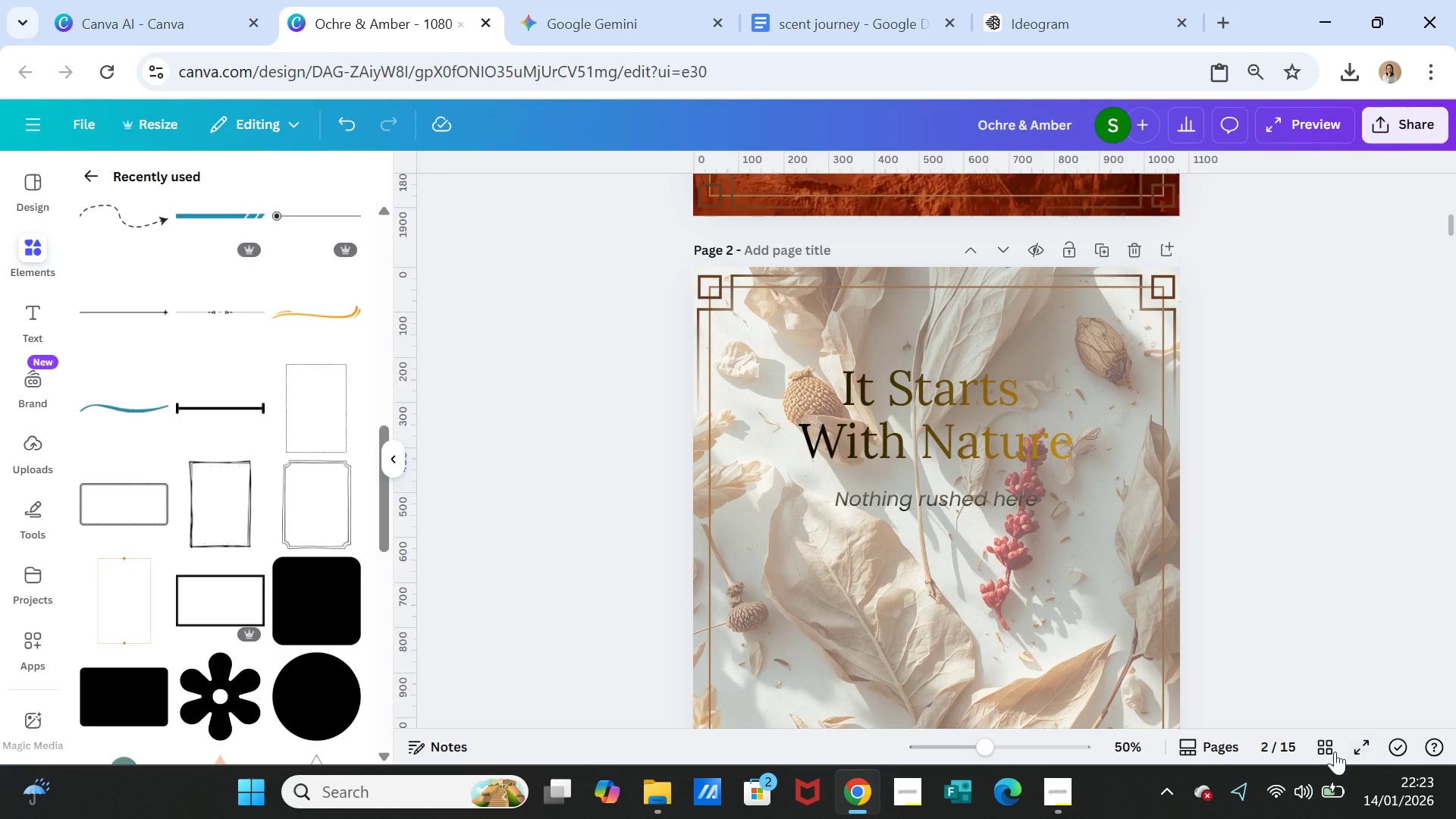 
left_click([1332, 749])
 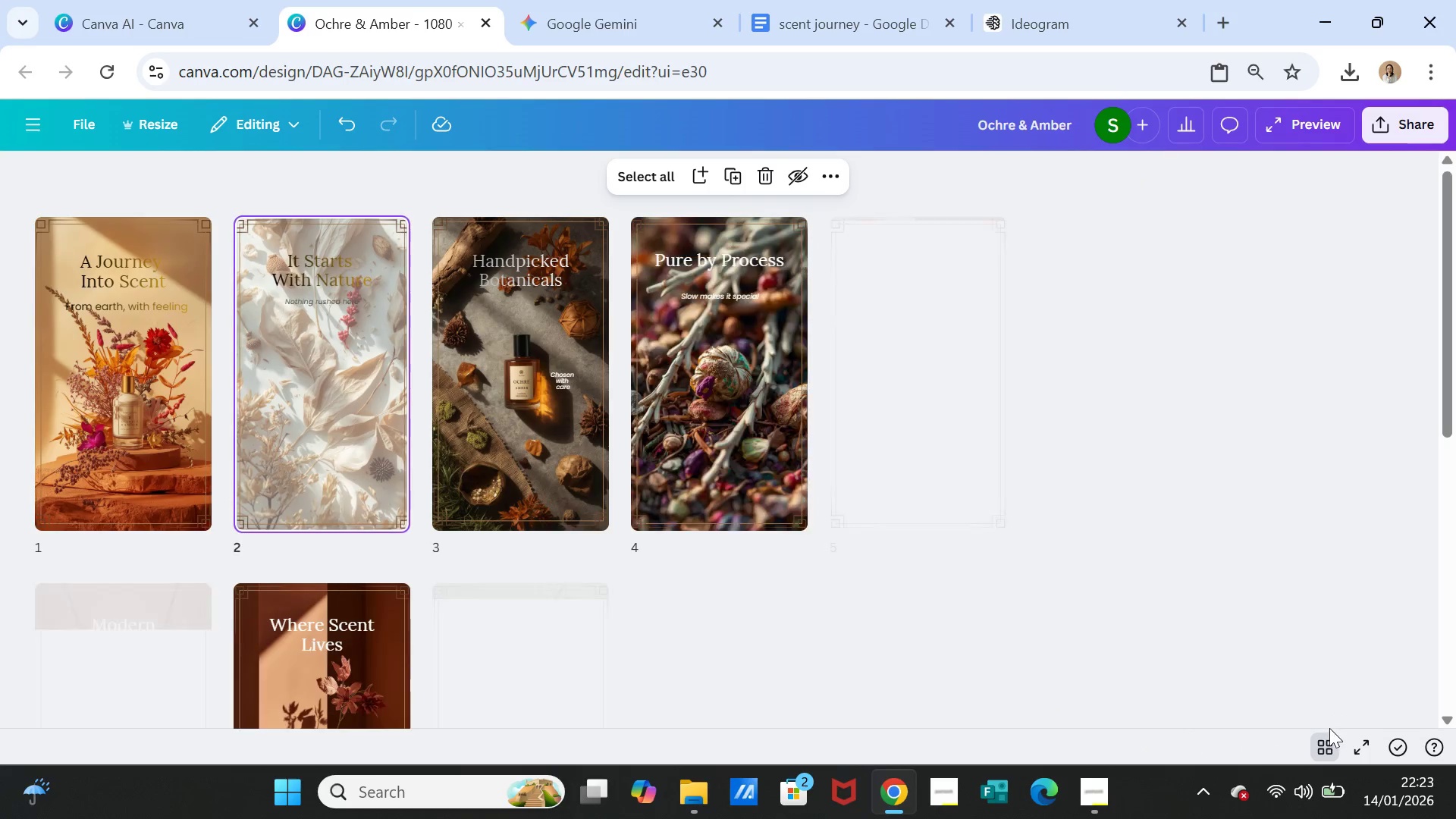 
mouse_move([1309, 716])
 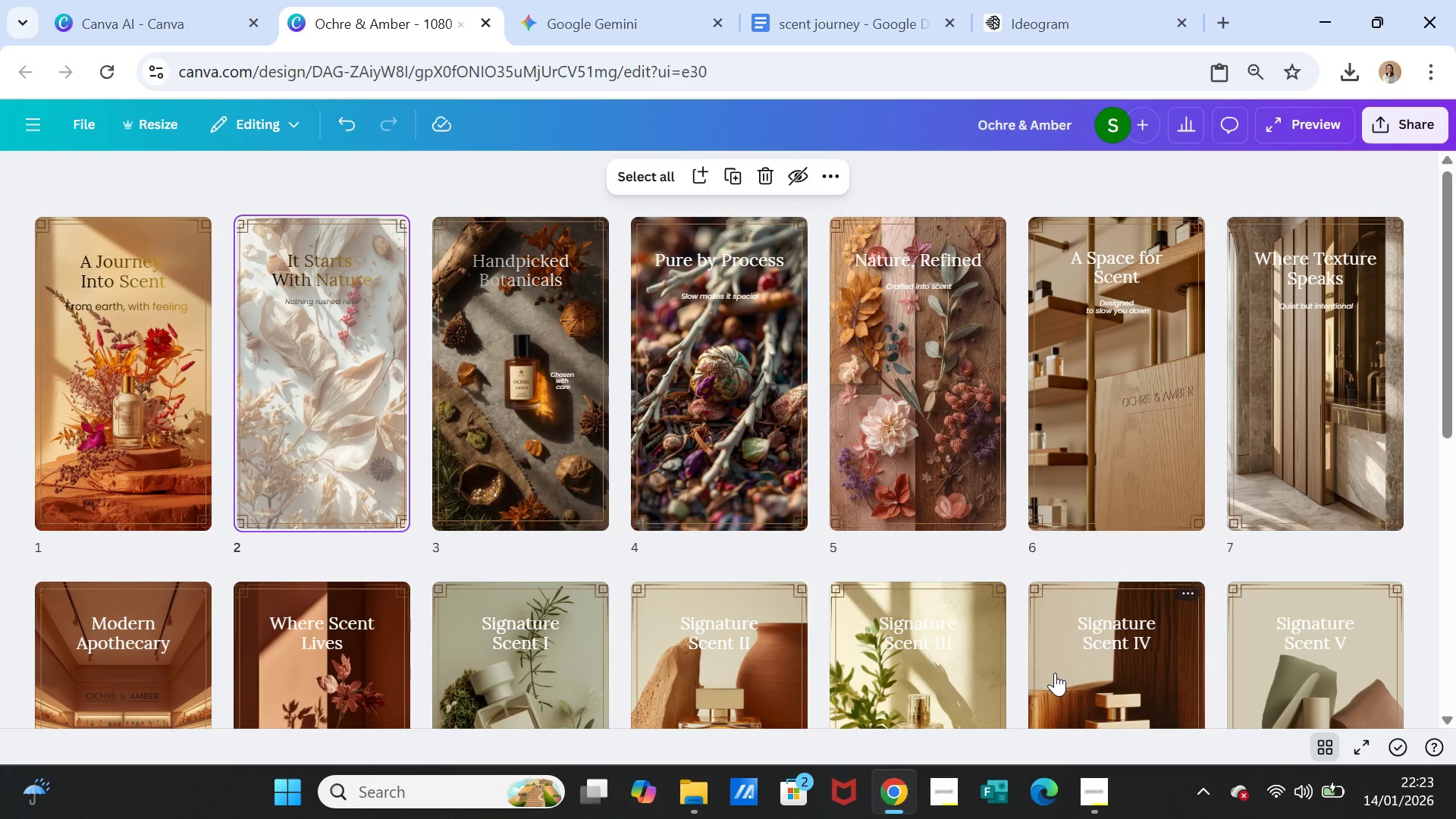 
wait(7.07)
 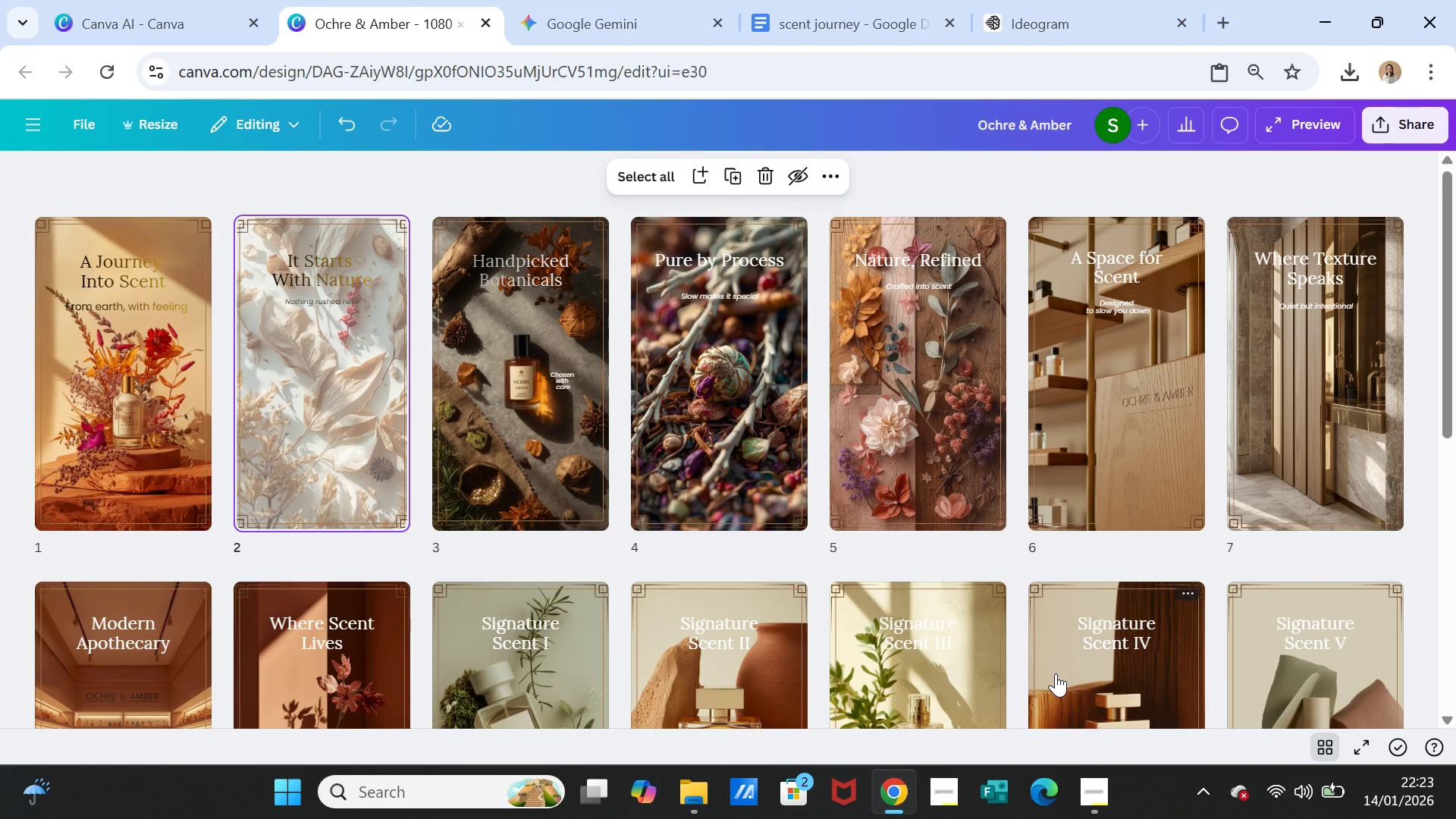 
left_click([1320, 741])
 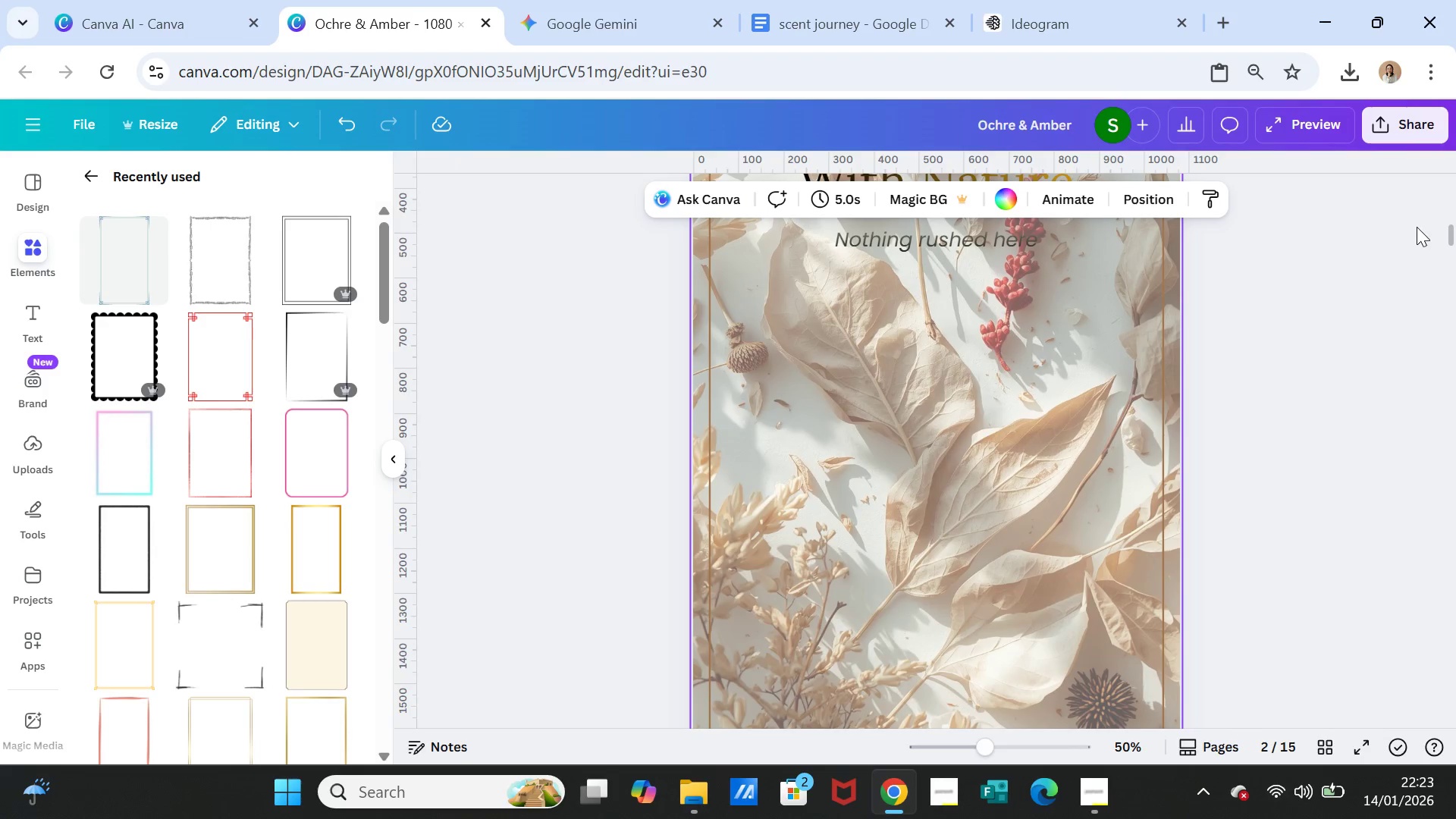 
left_click([1384, 412])
 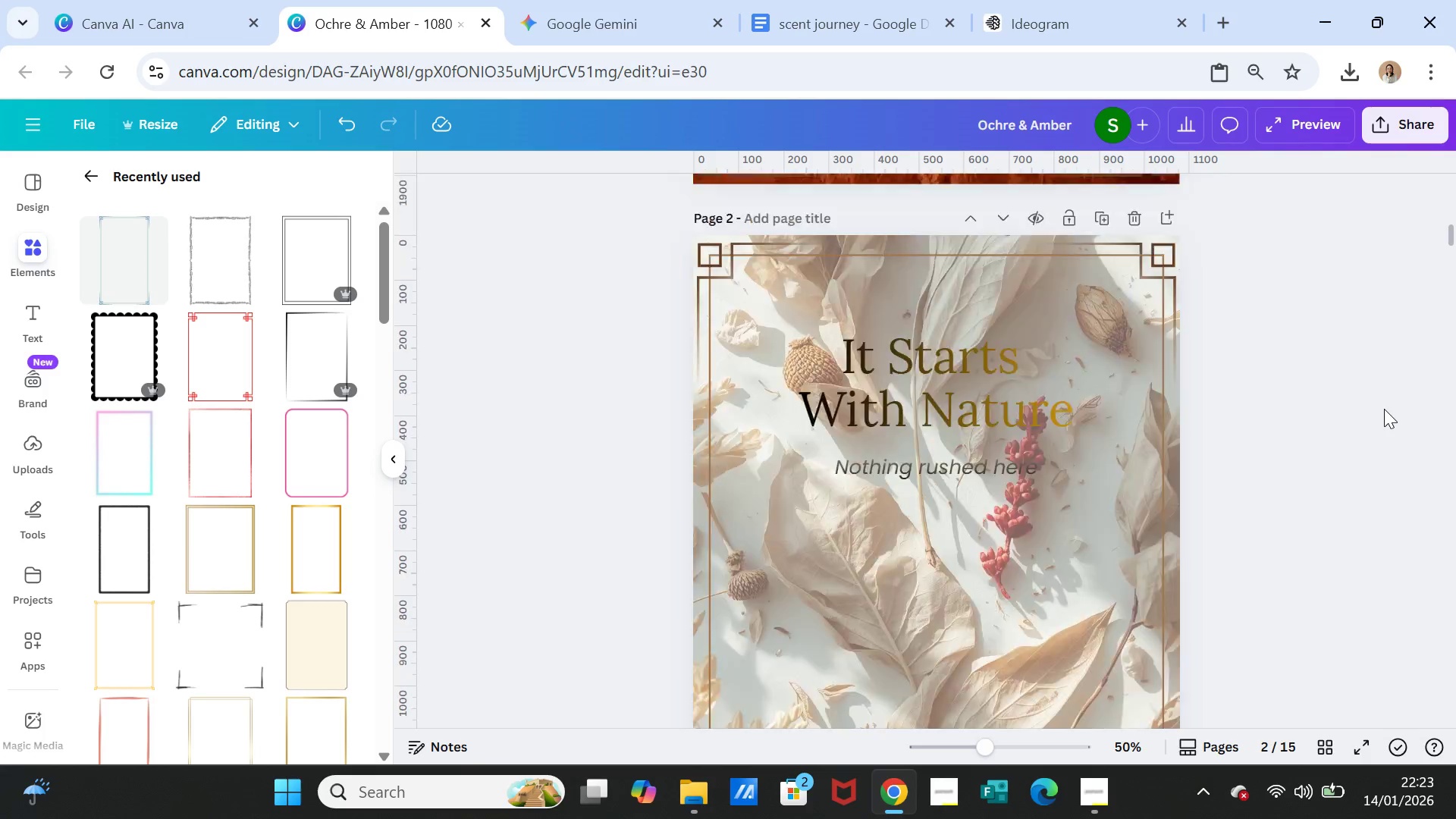 
scroll: coordinate [1385, 408], scroll_direction: up, amount: 16.0
 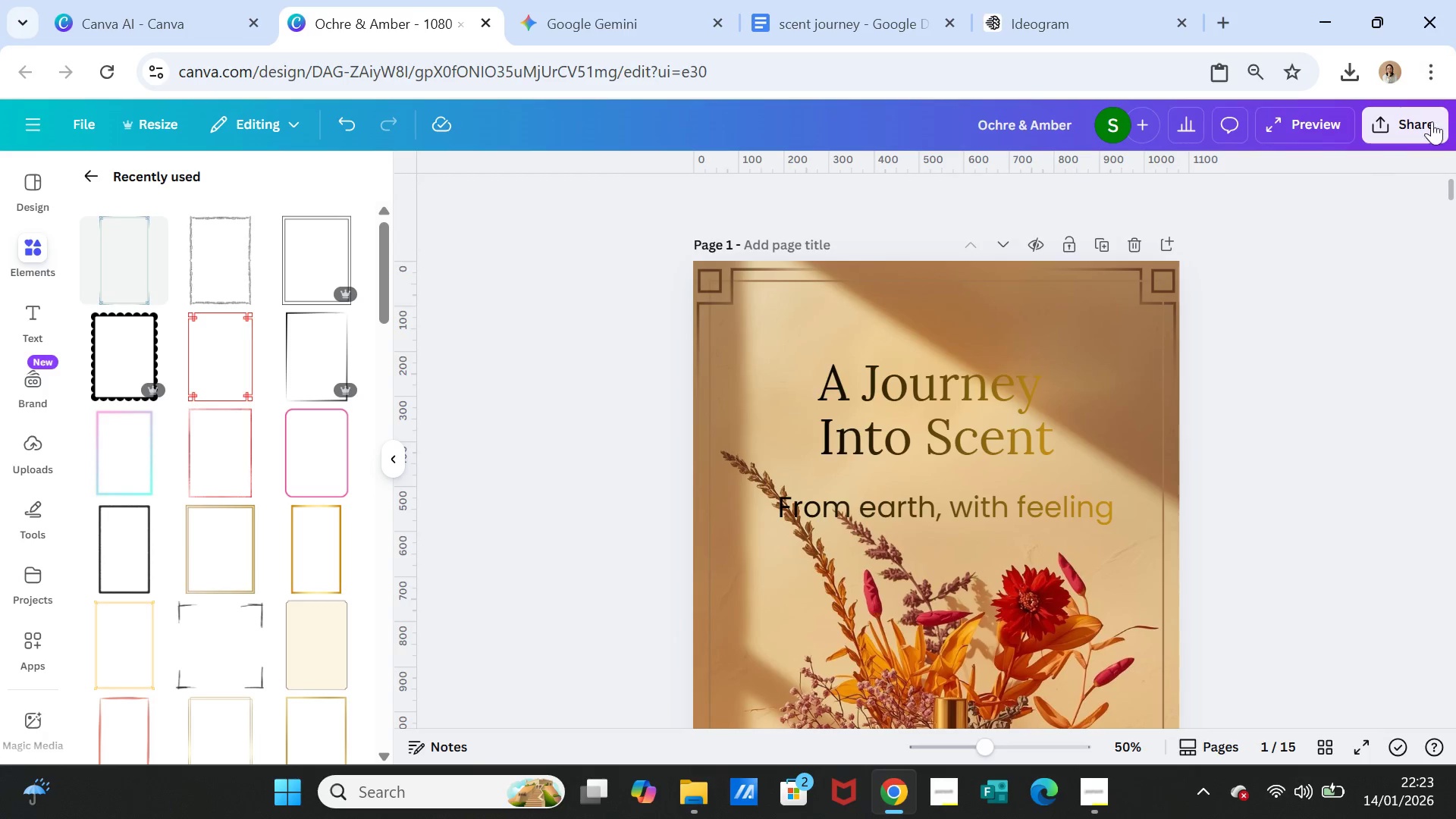 
left_click([1427, 135])
 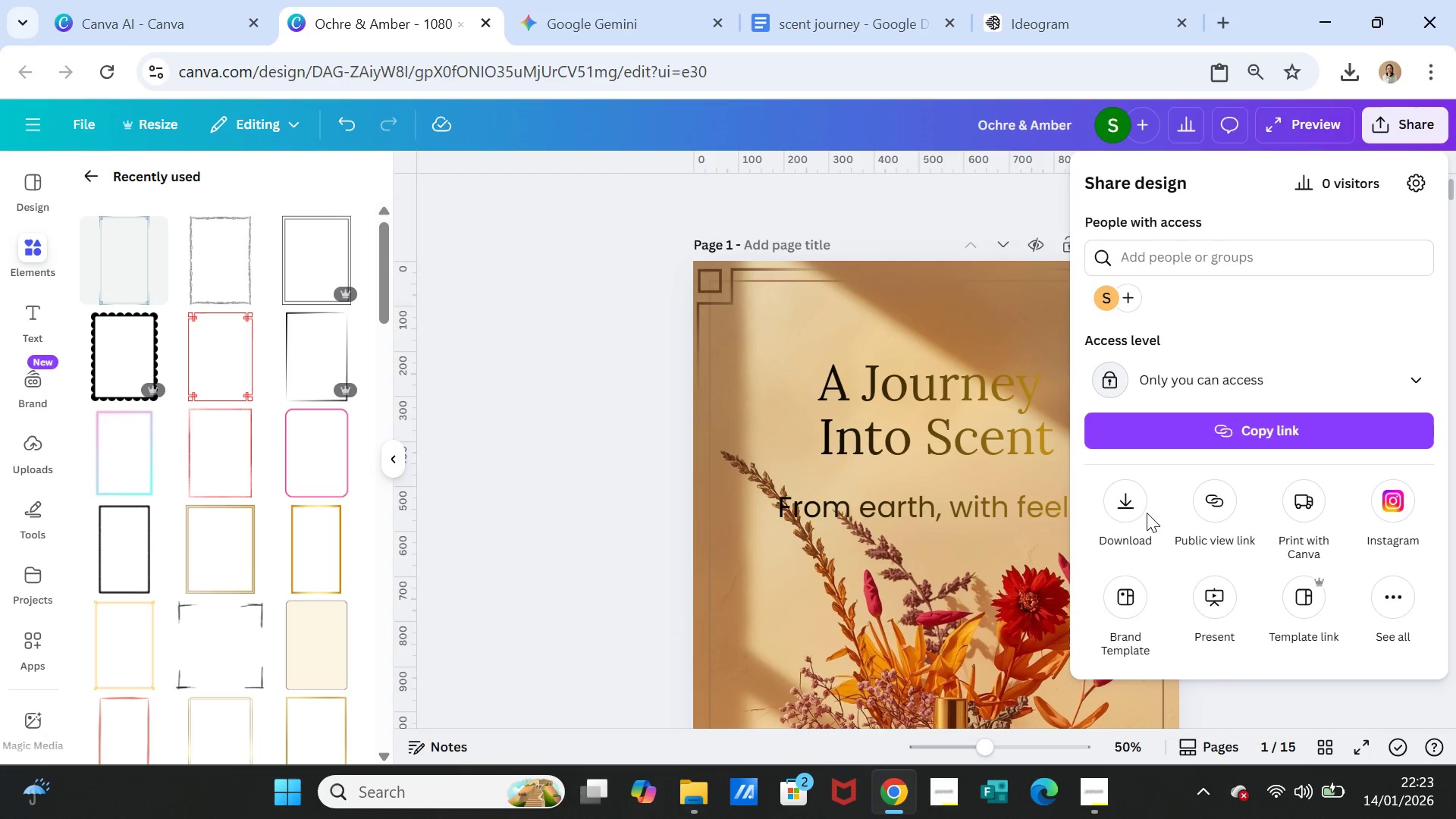 
left_click([1133, 513])
 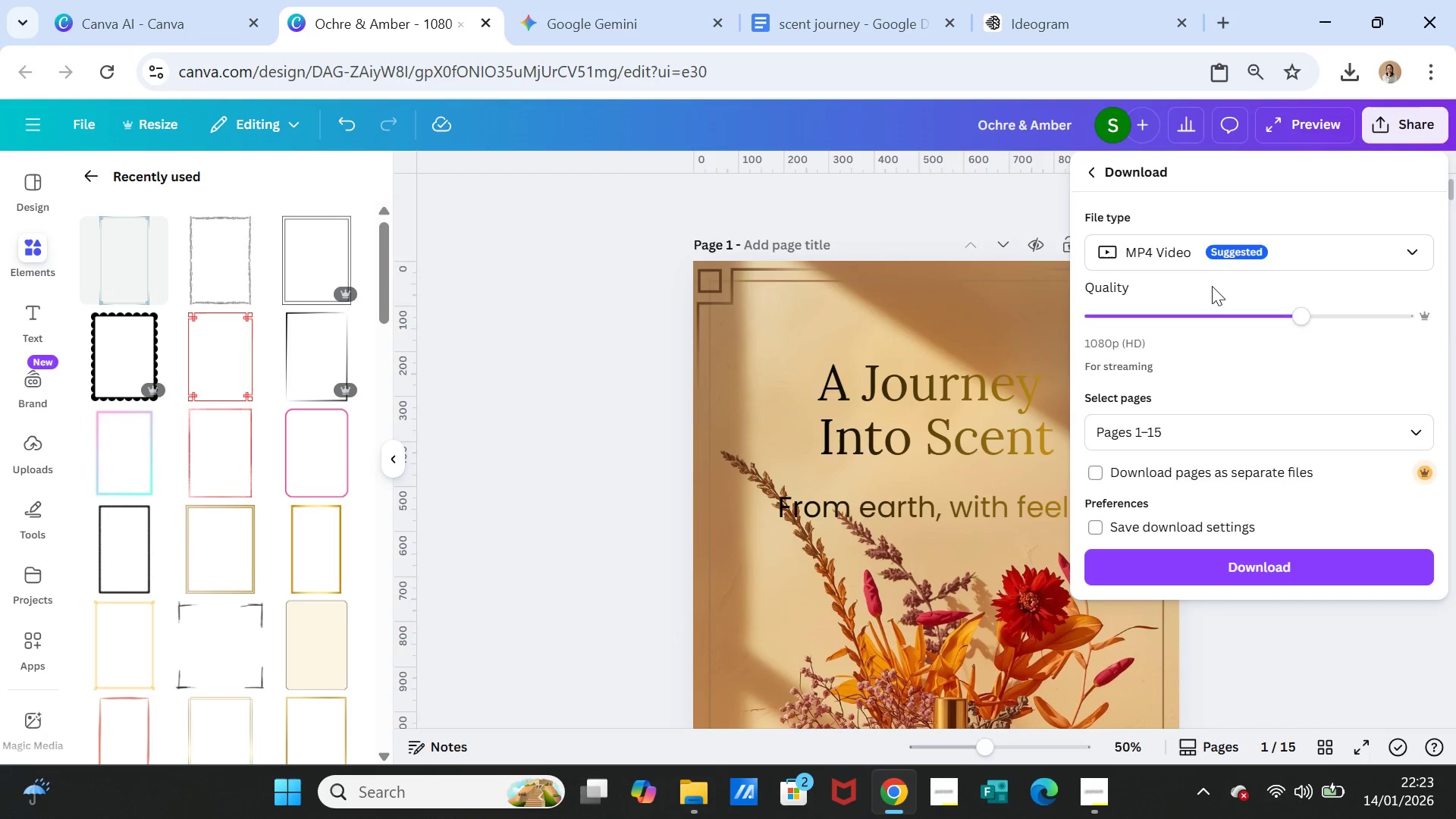 
left_click([1219, 253])
 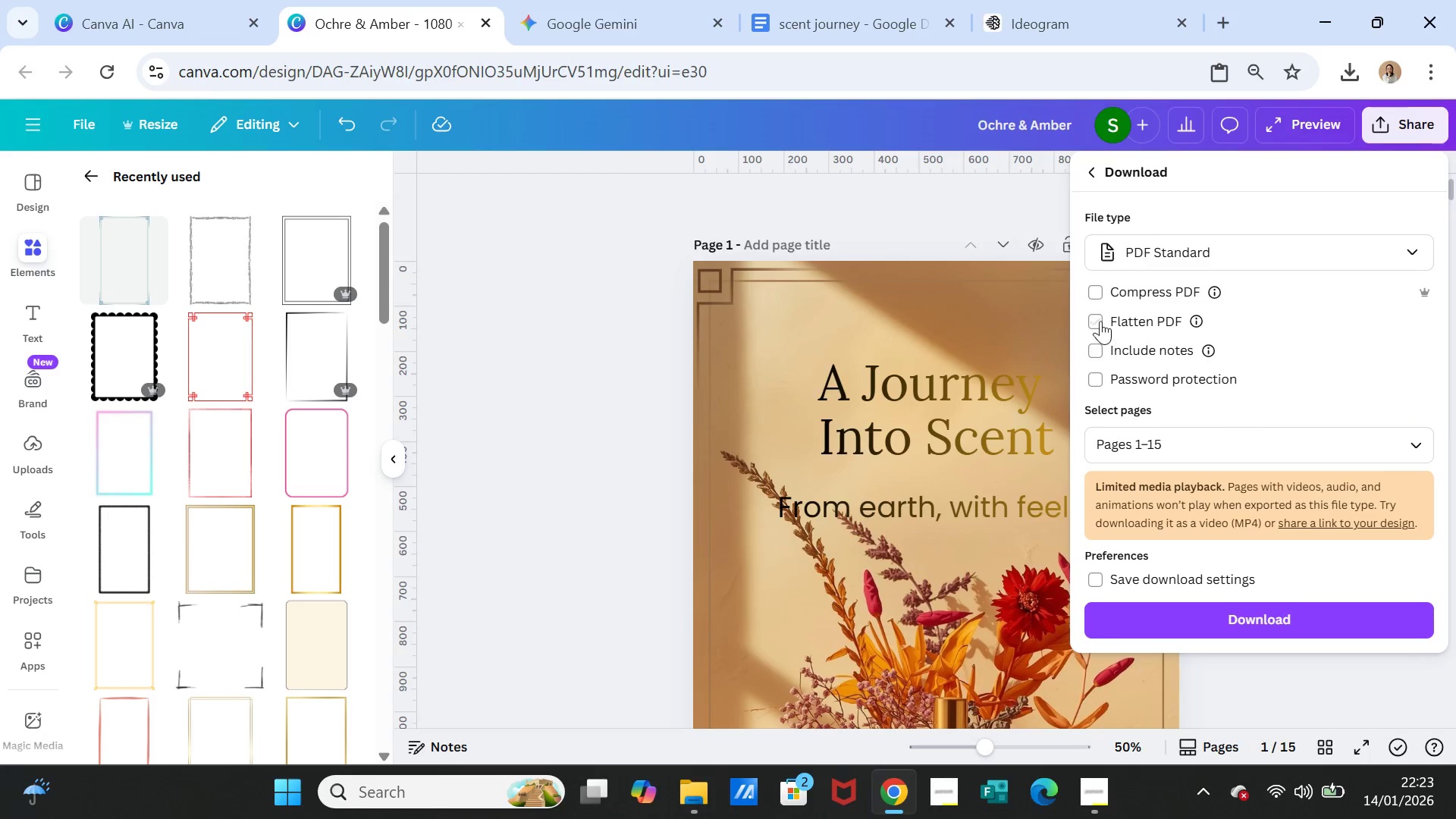 
left_click([1091, 294])
 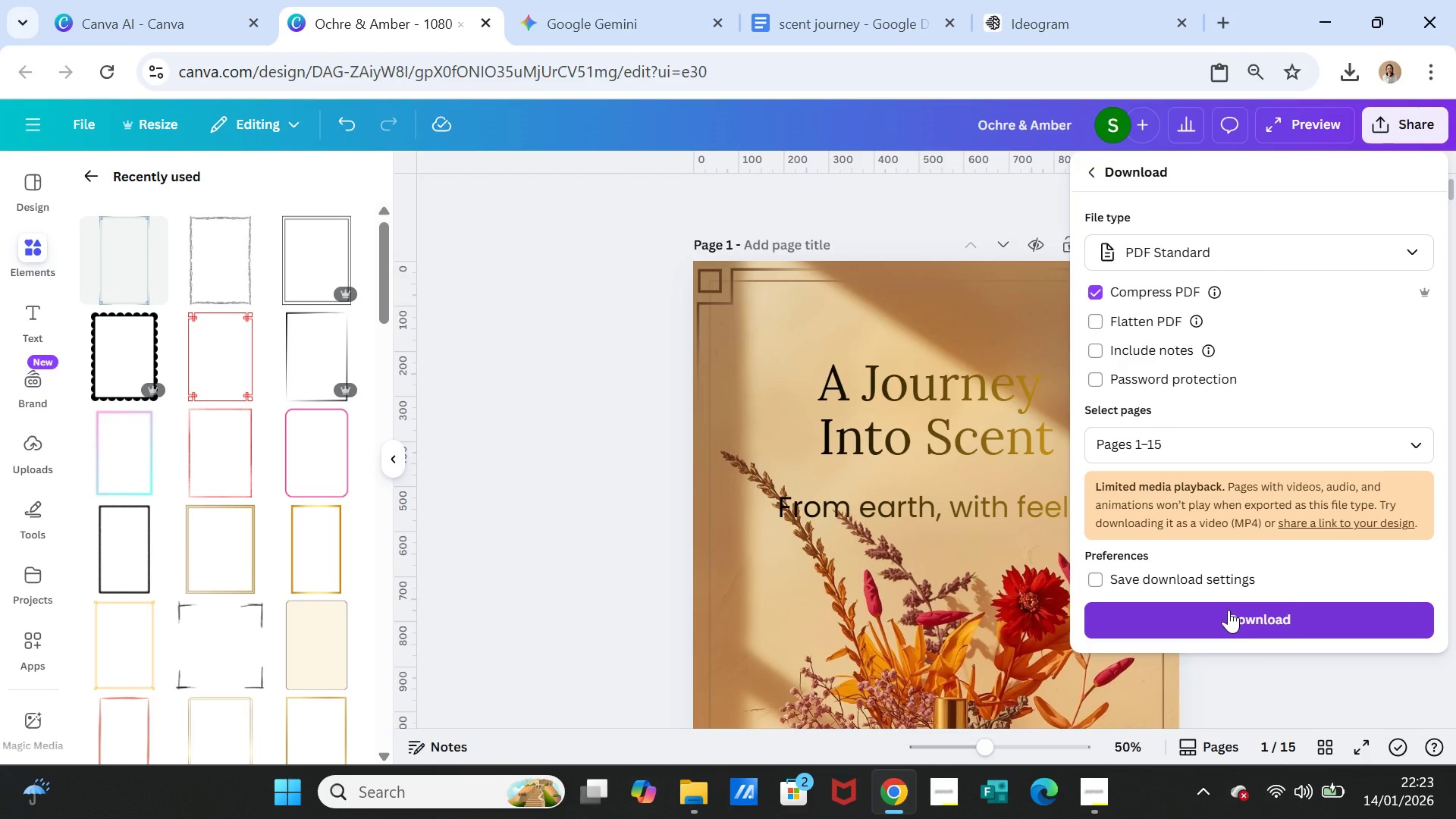 
left_click([1228, 610])
 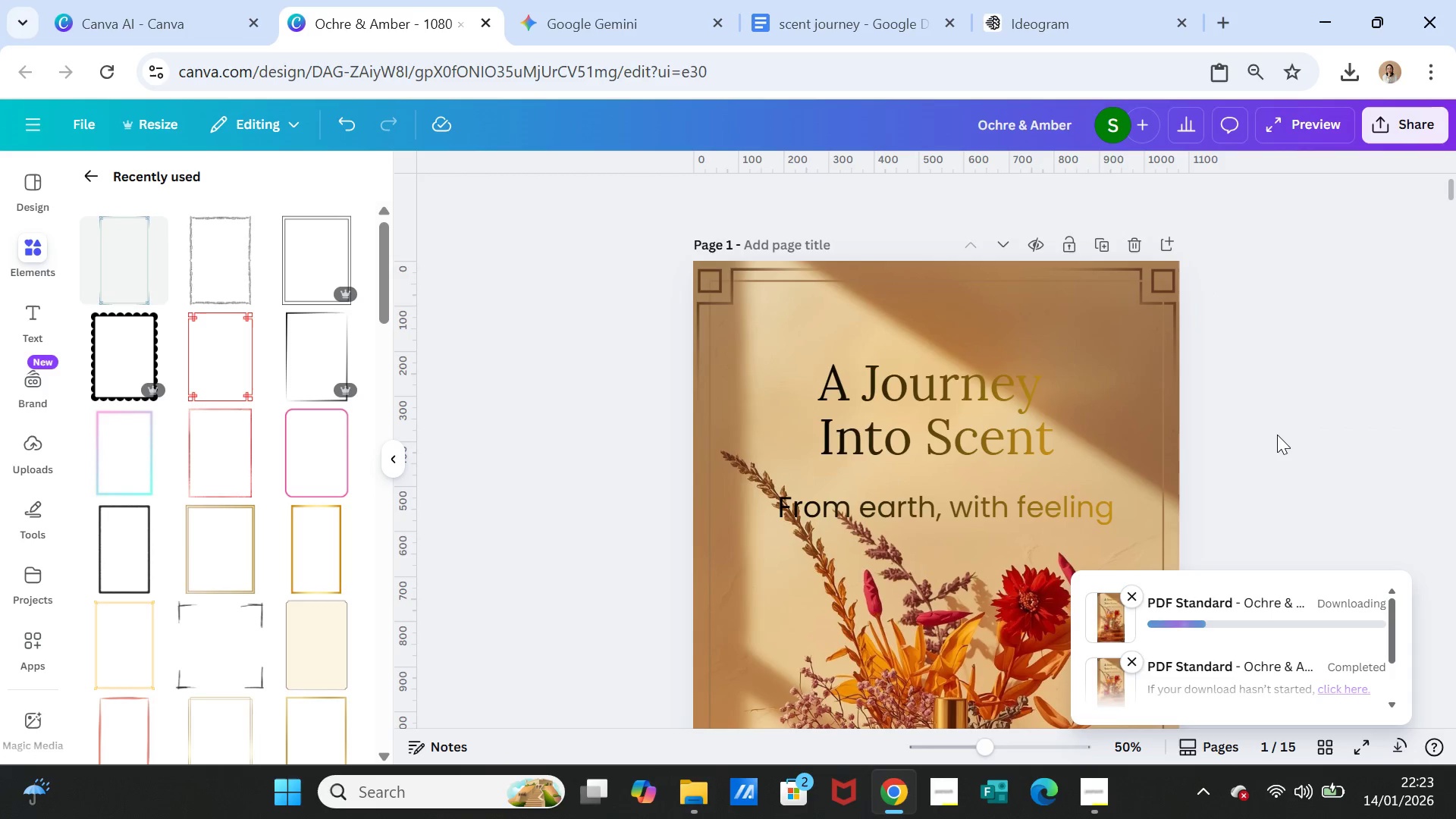 
mouse_move([1327, 460])
 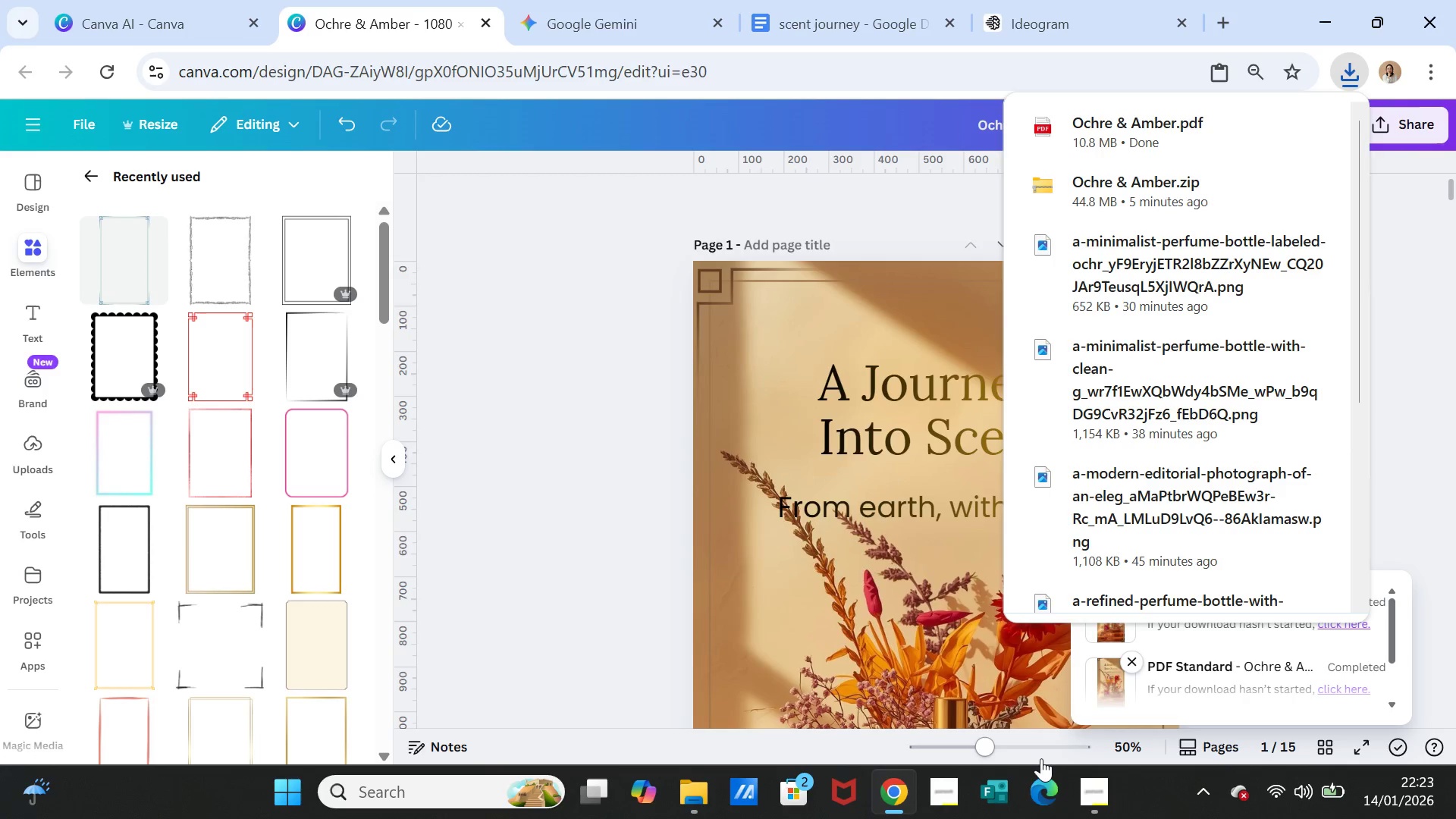 
left_click([1097, 795])